 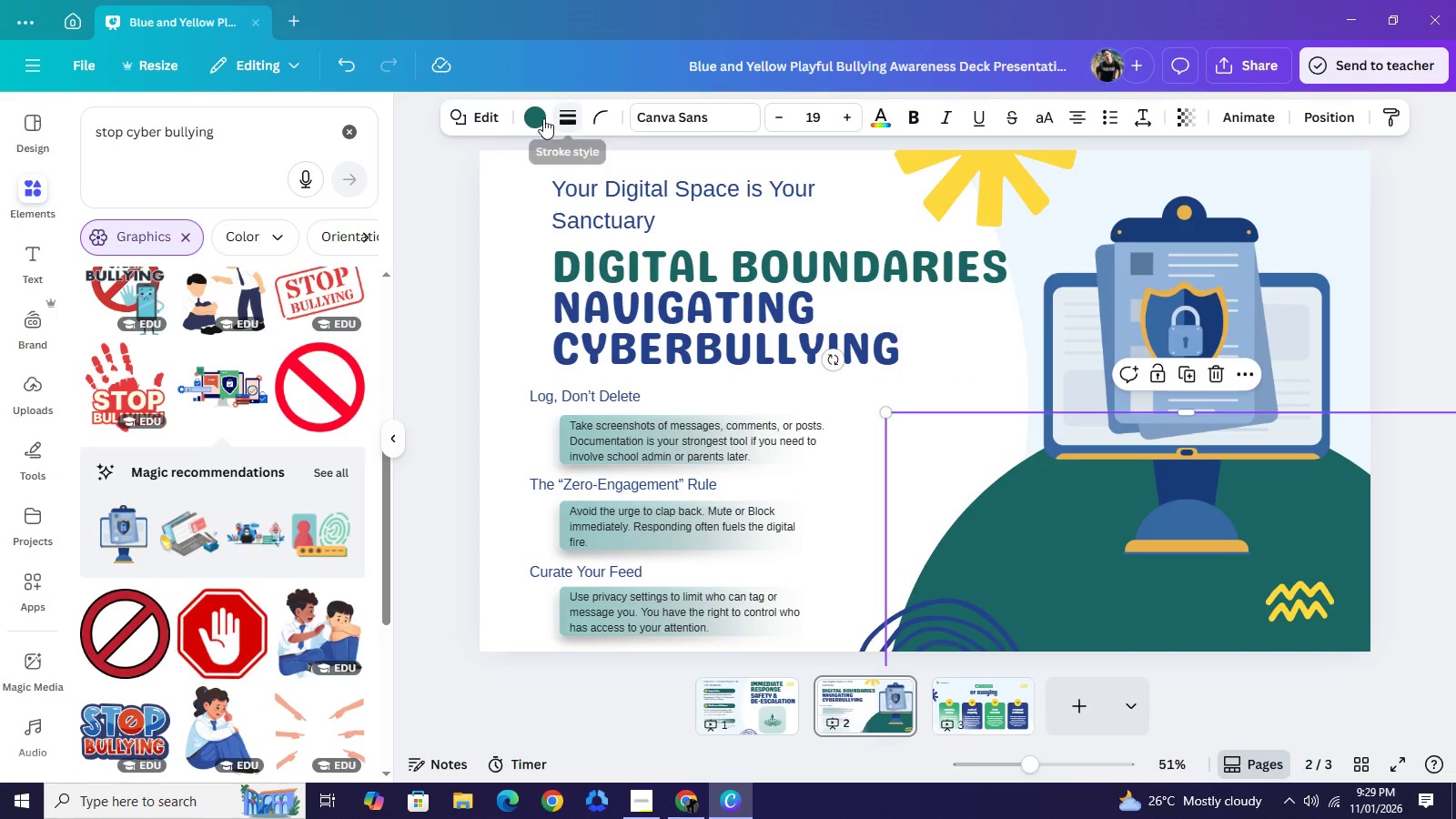 
left_click([104, 296])
 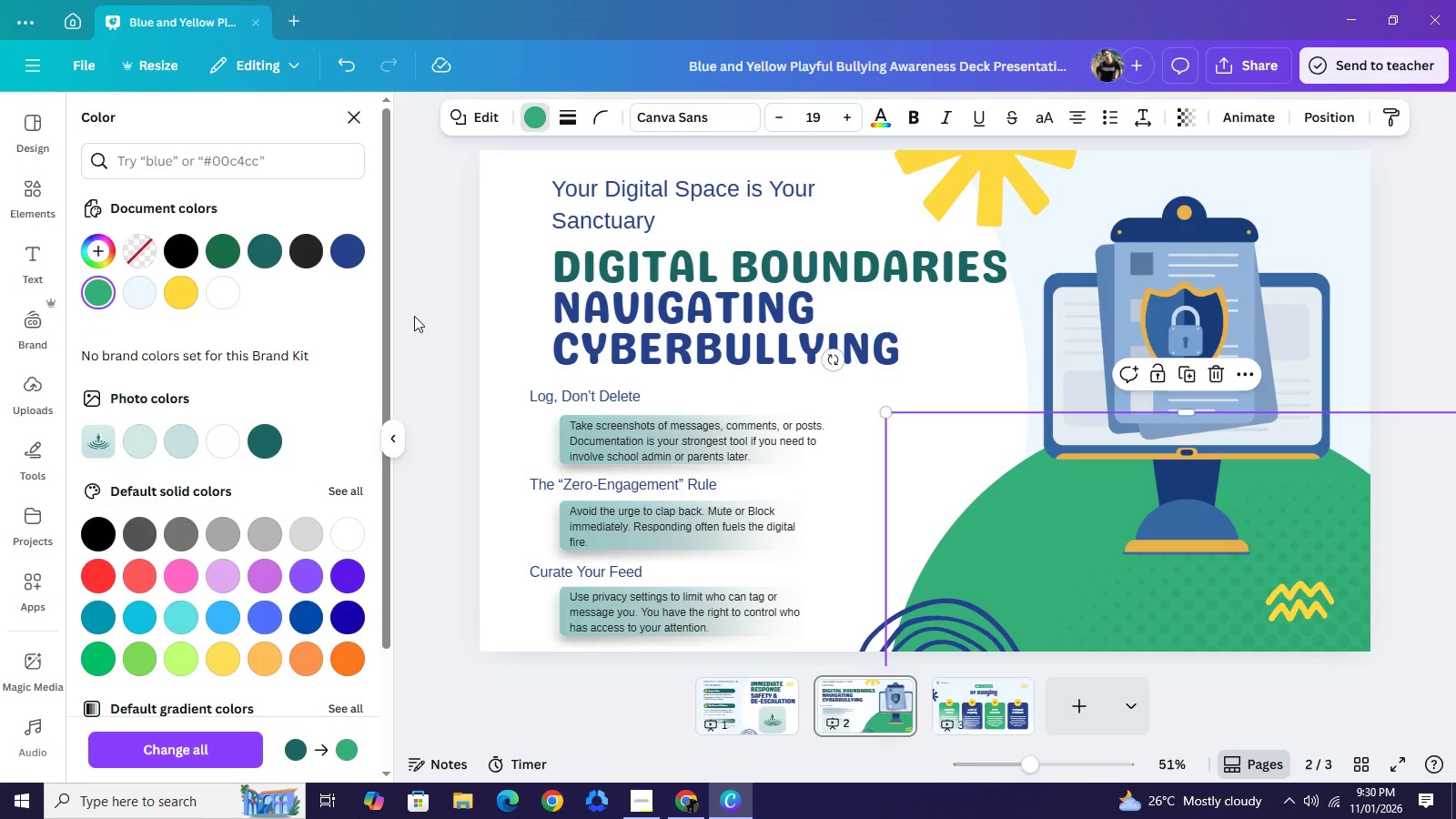 
left_click([414, 316])
 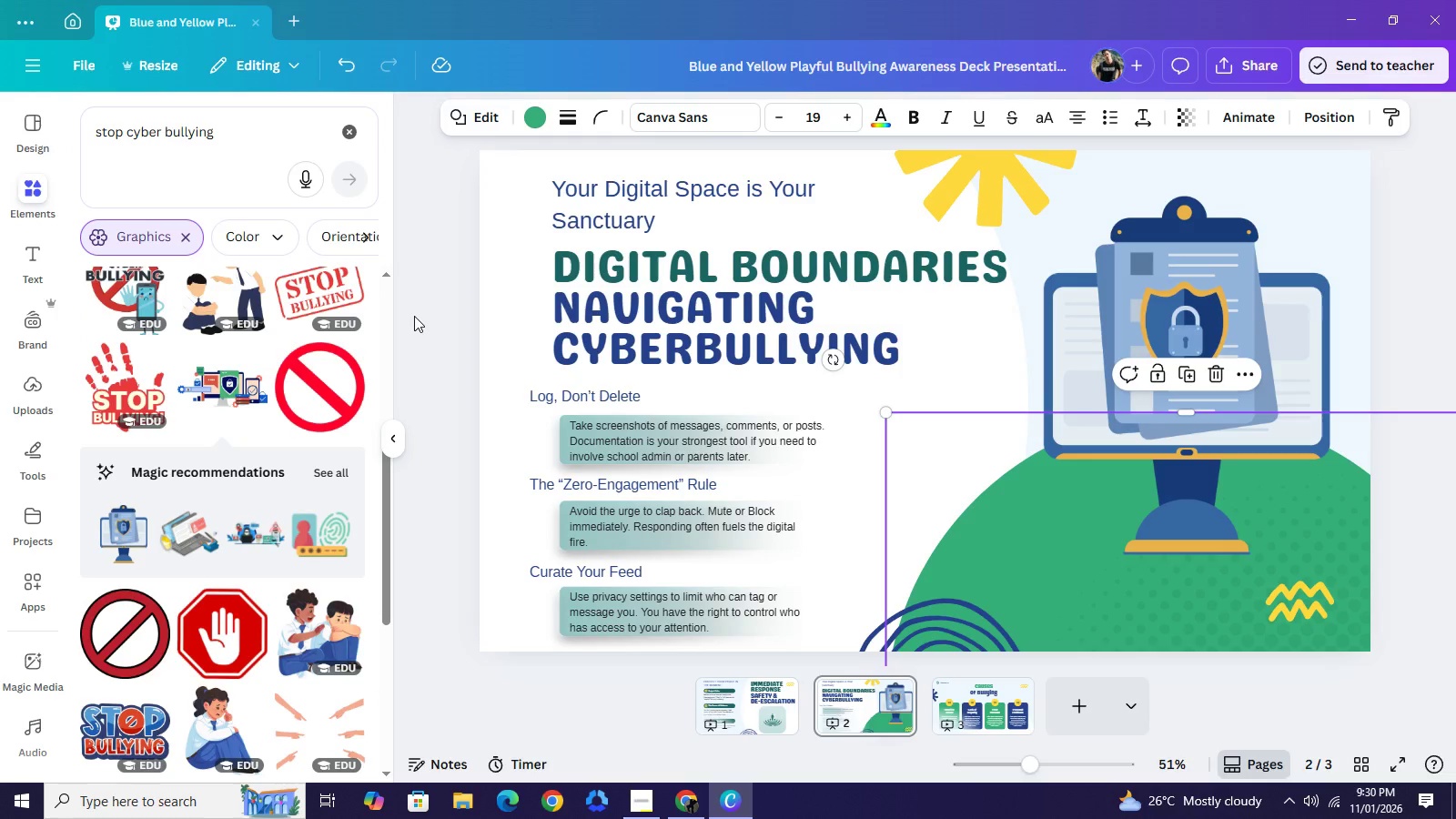 
left_click([414, 316])
 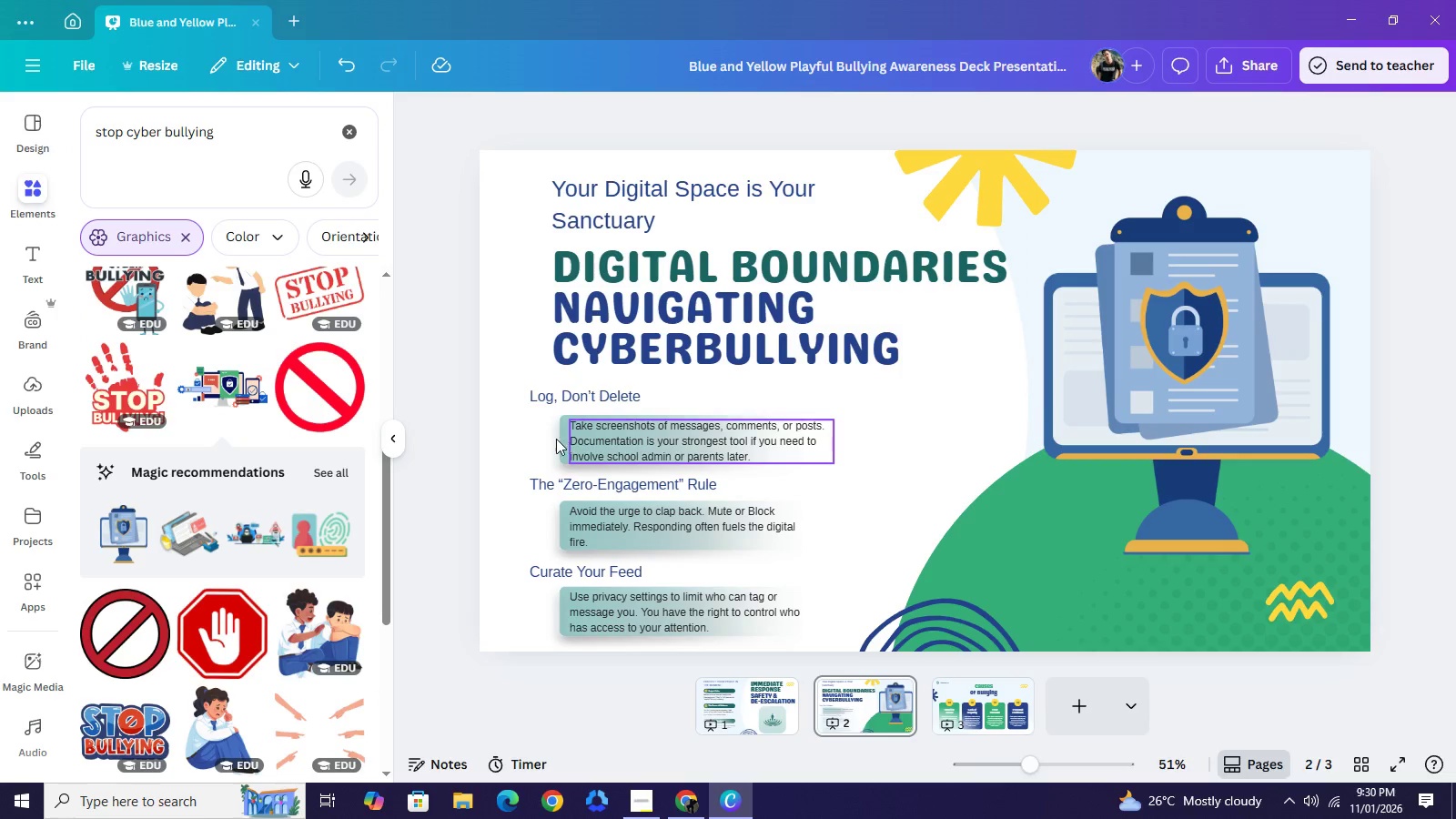 
left_click([554, 439])
 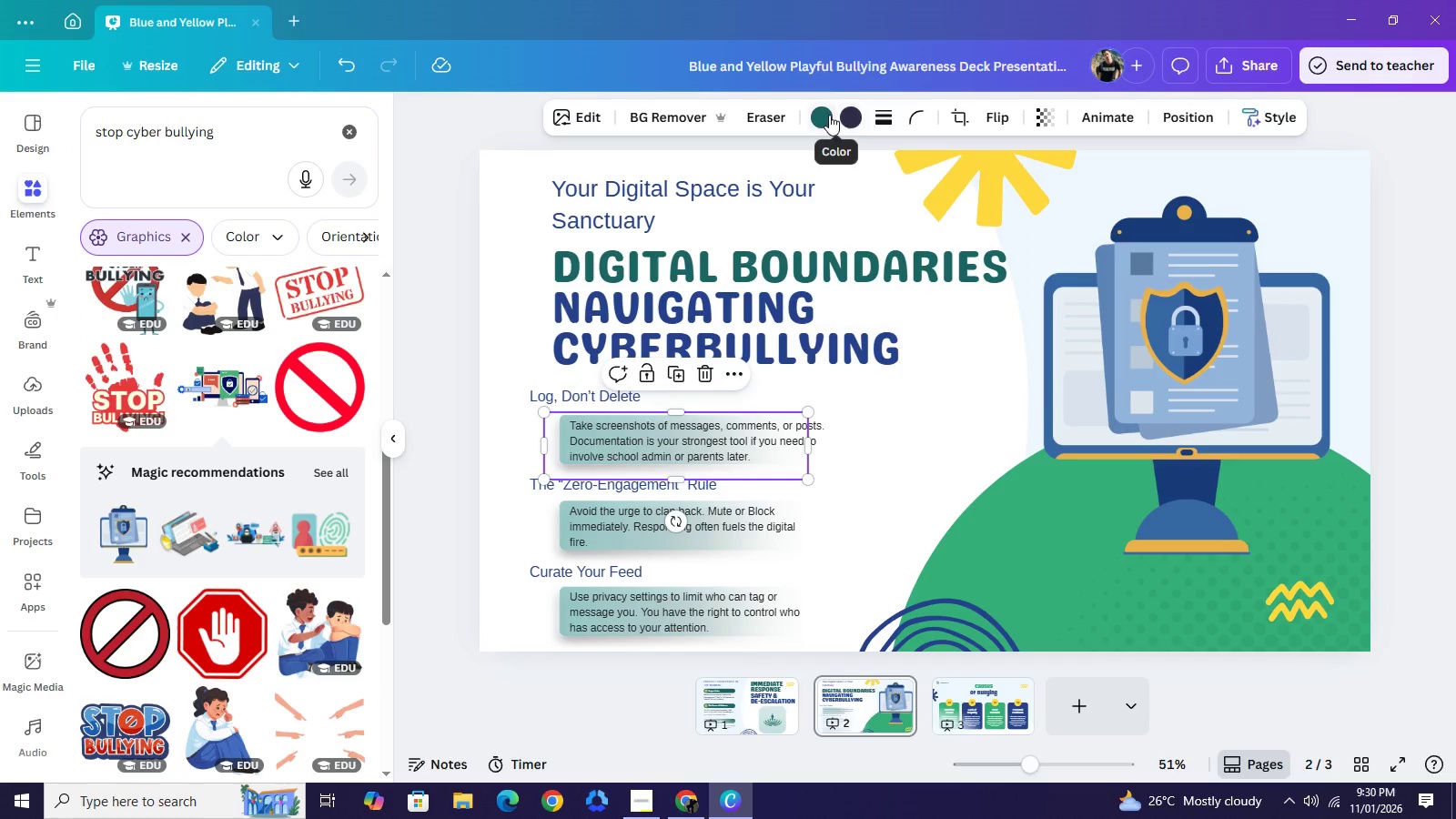 
left_click([828, 115])
 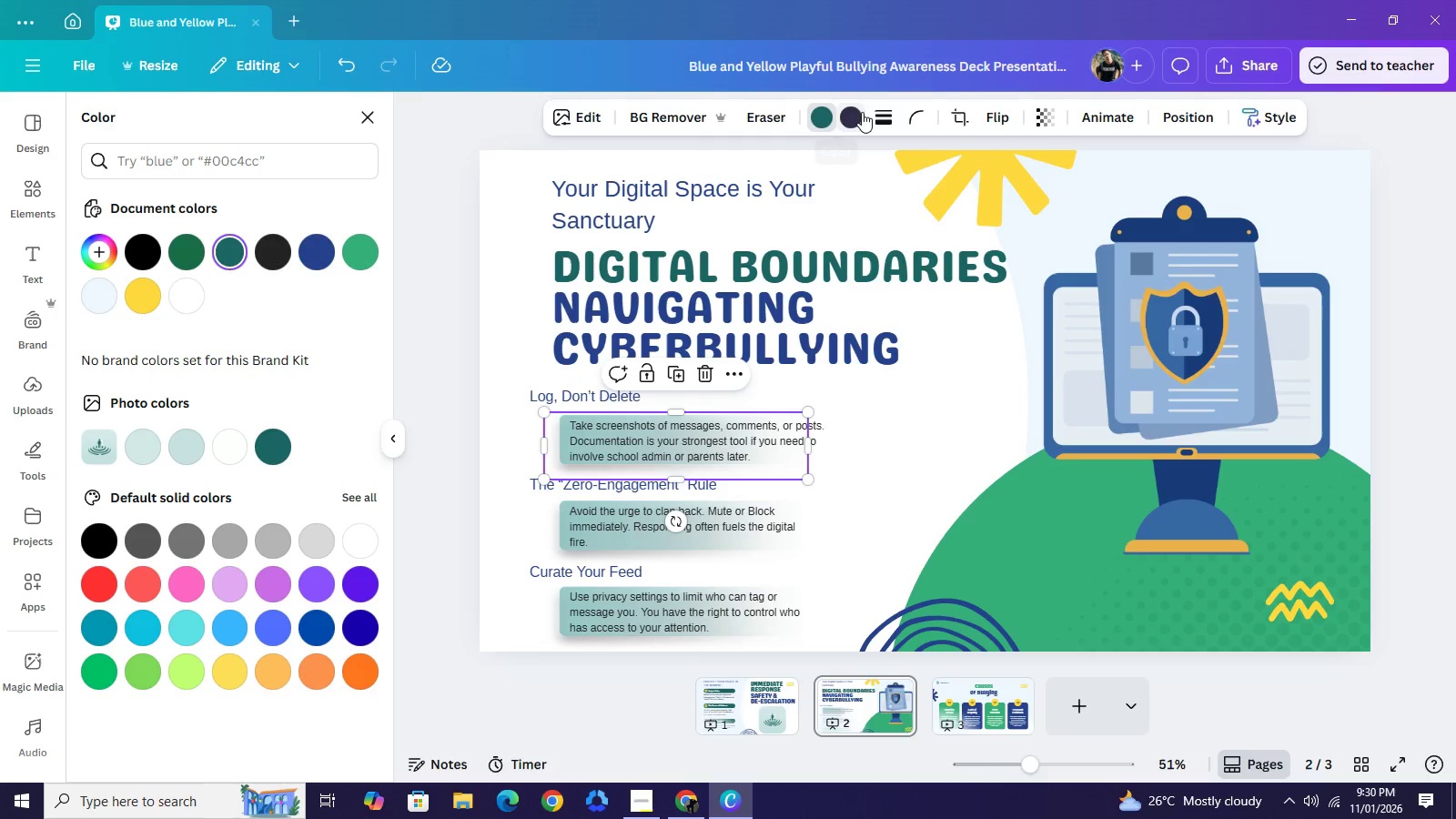 
left_click([862, 112])
 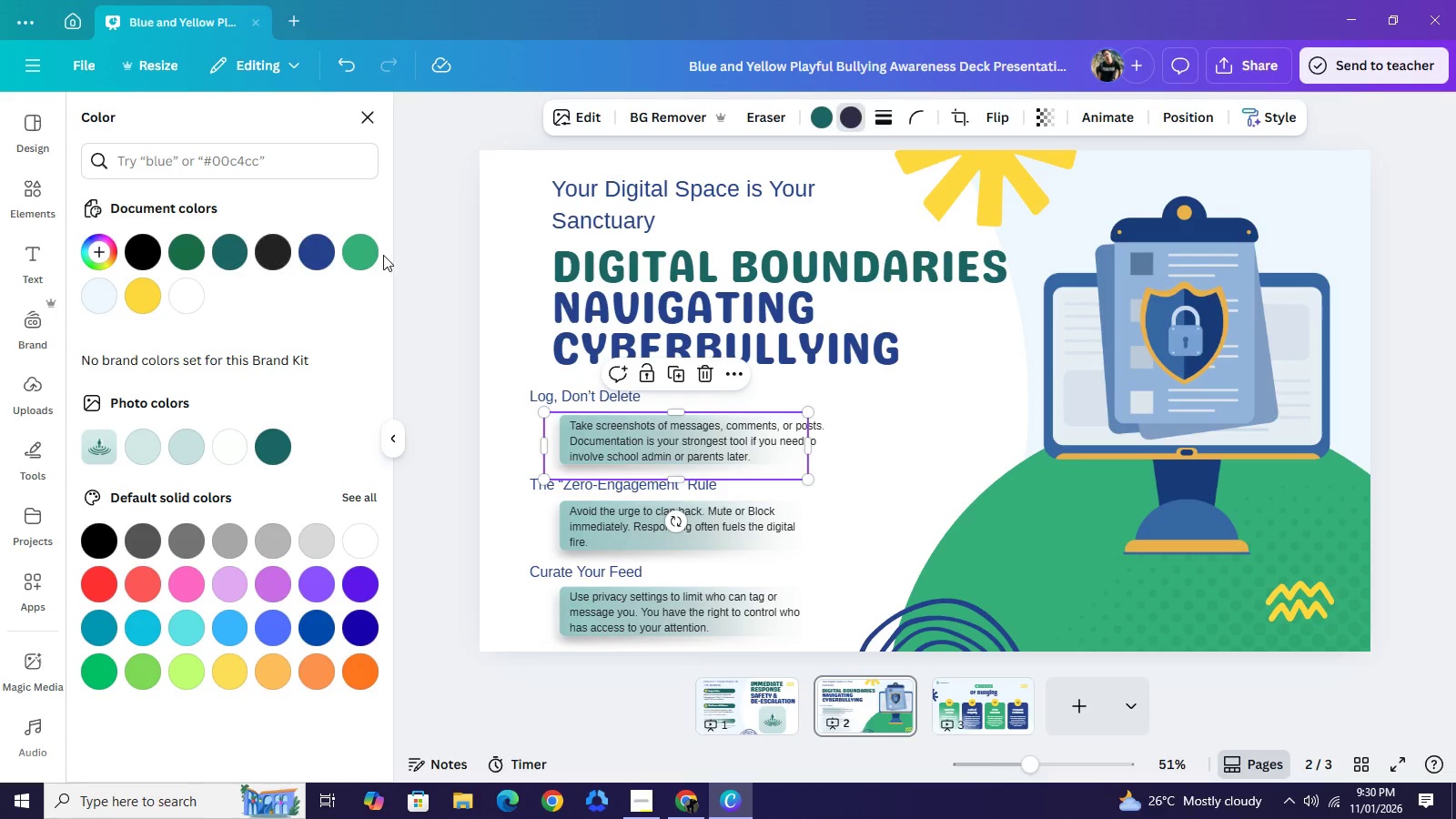 
left_click([369, 250])
 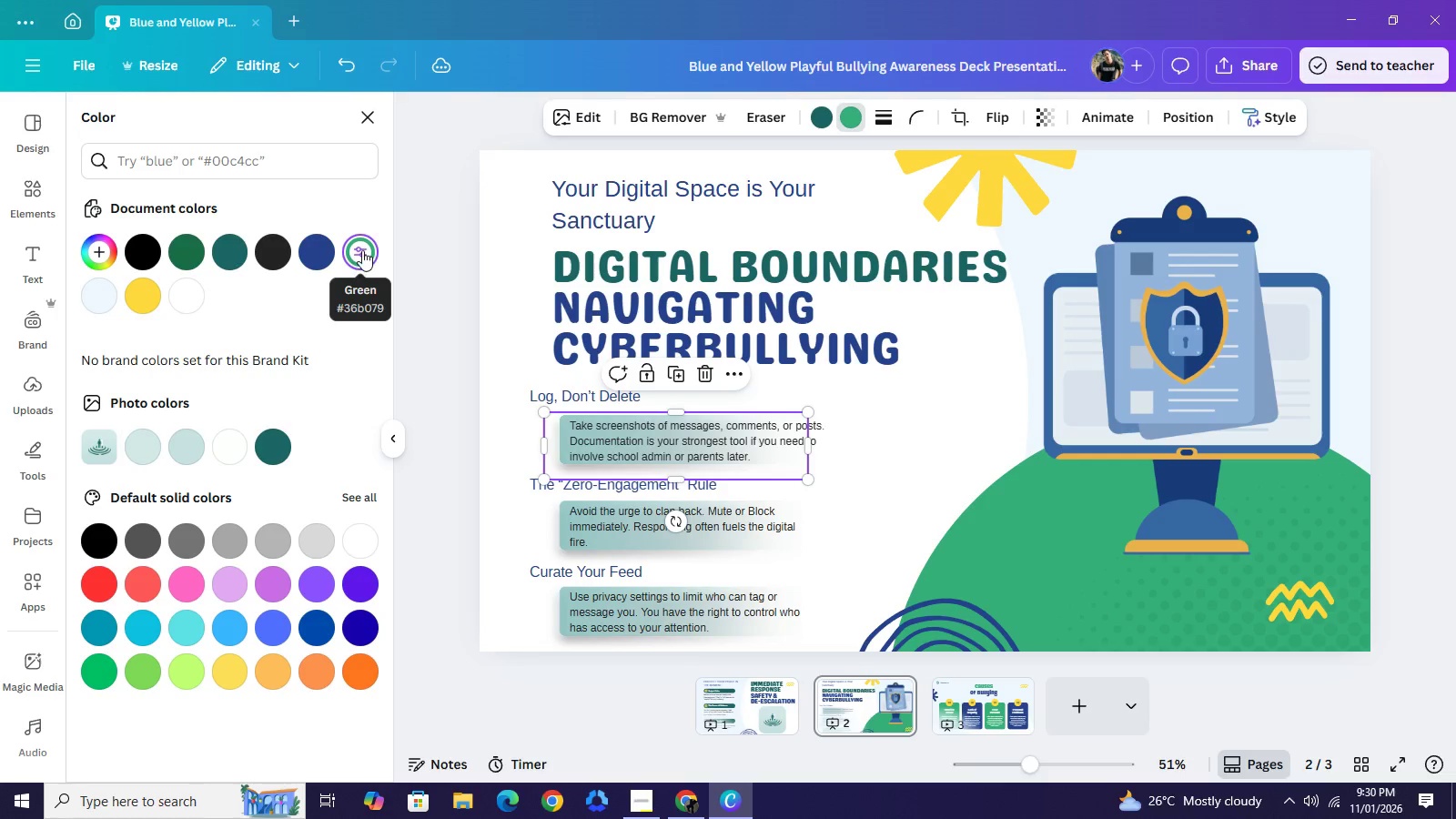 
left_click([325, 253])
 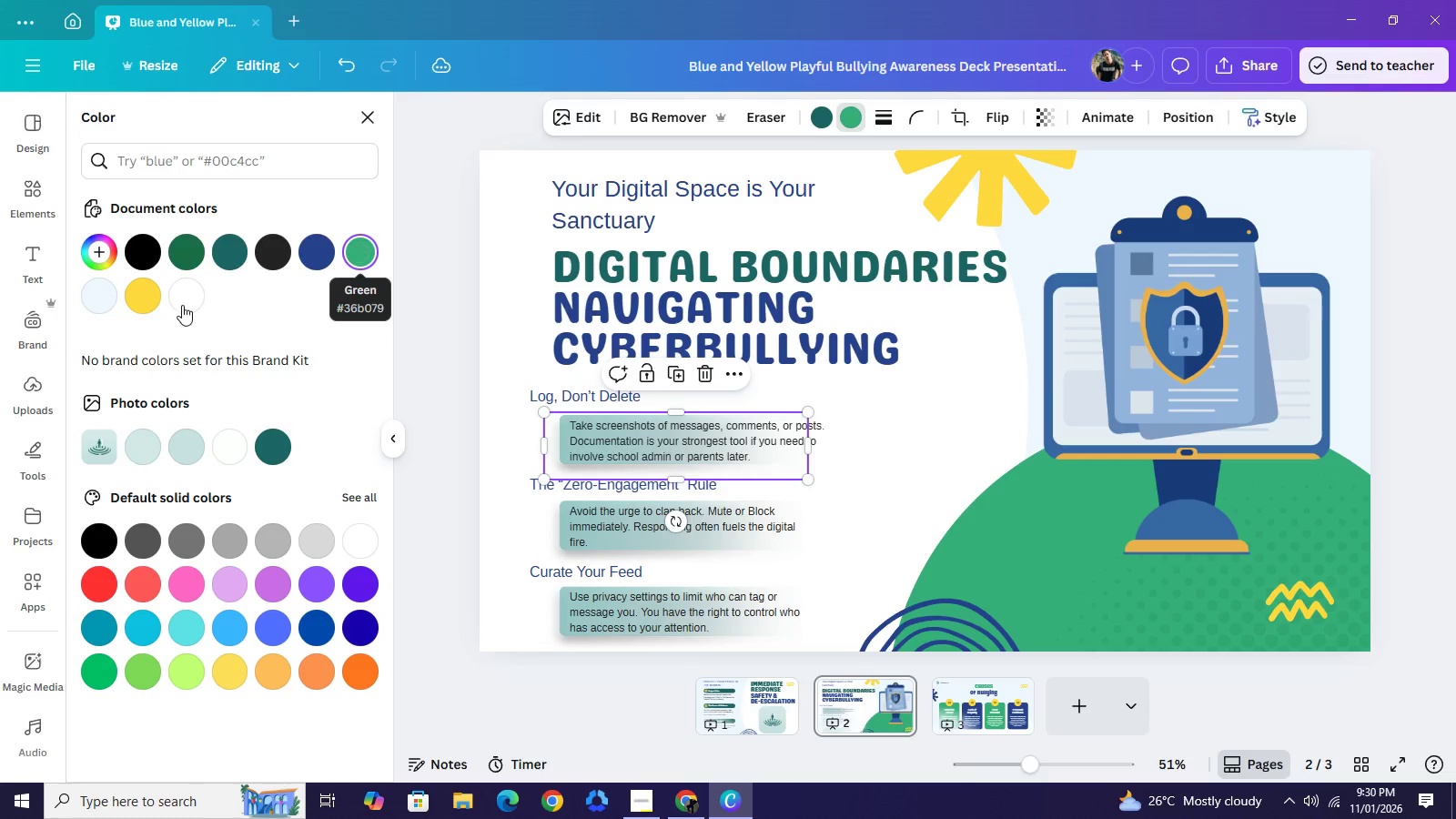 
left_click([182, 305])
 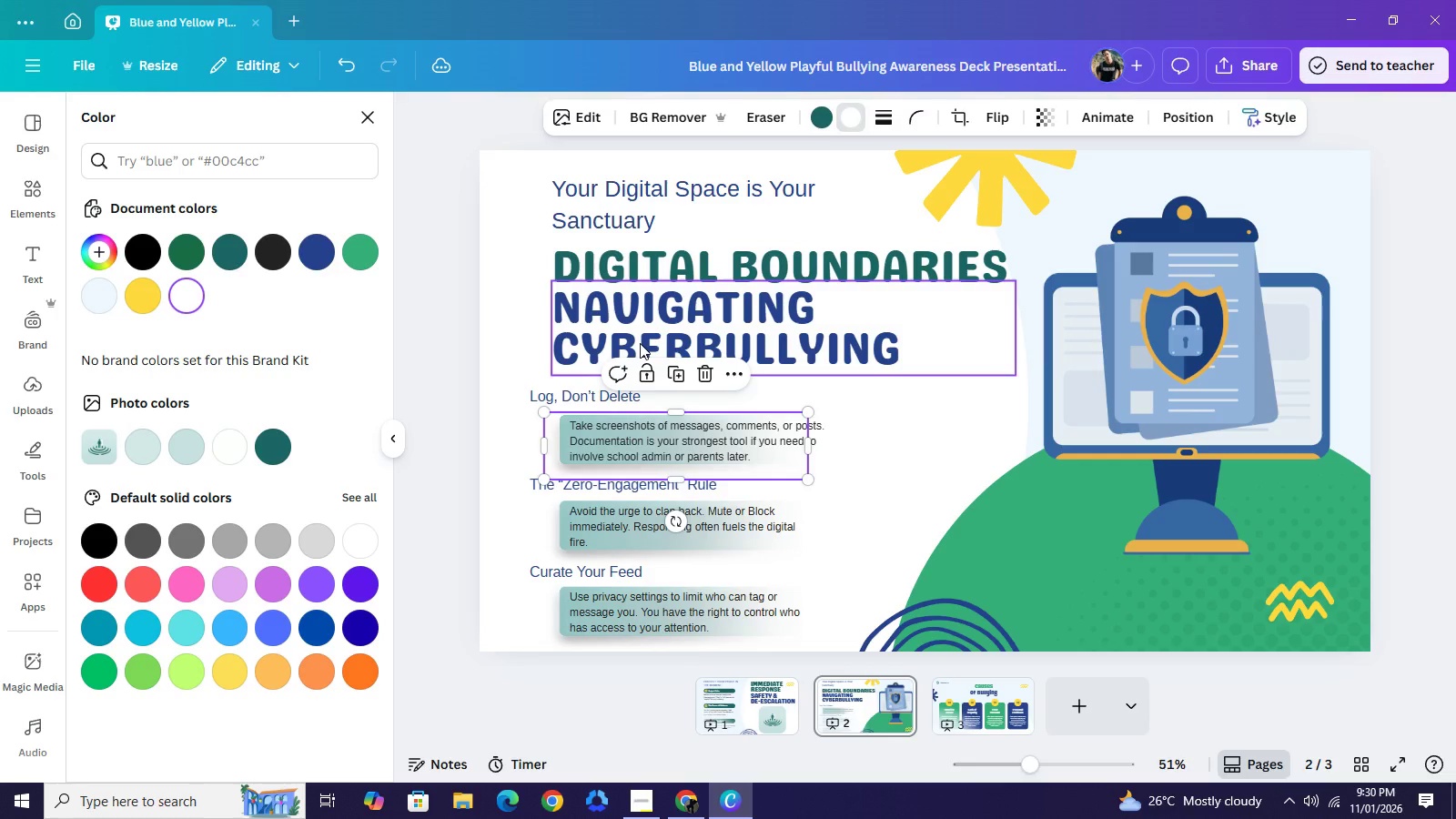 
wait(5.33)
 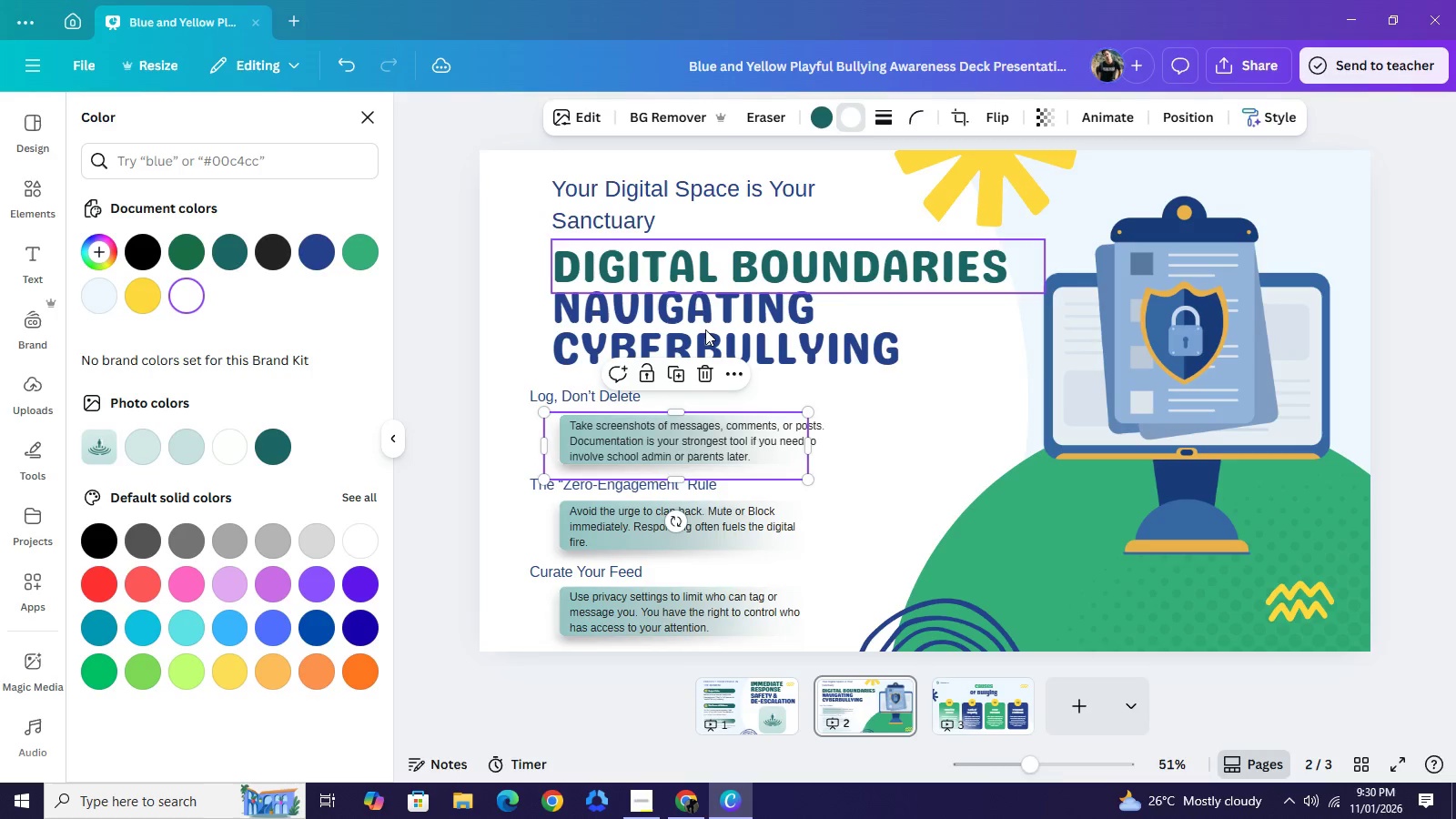 
left_click([463, 409])
 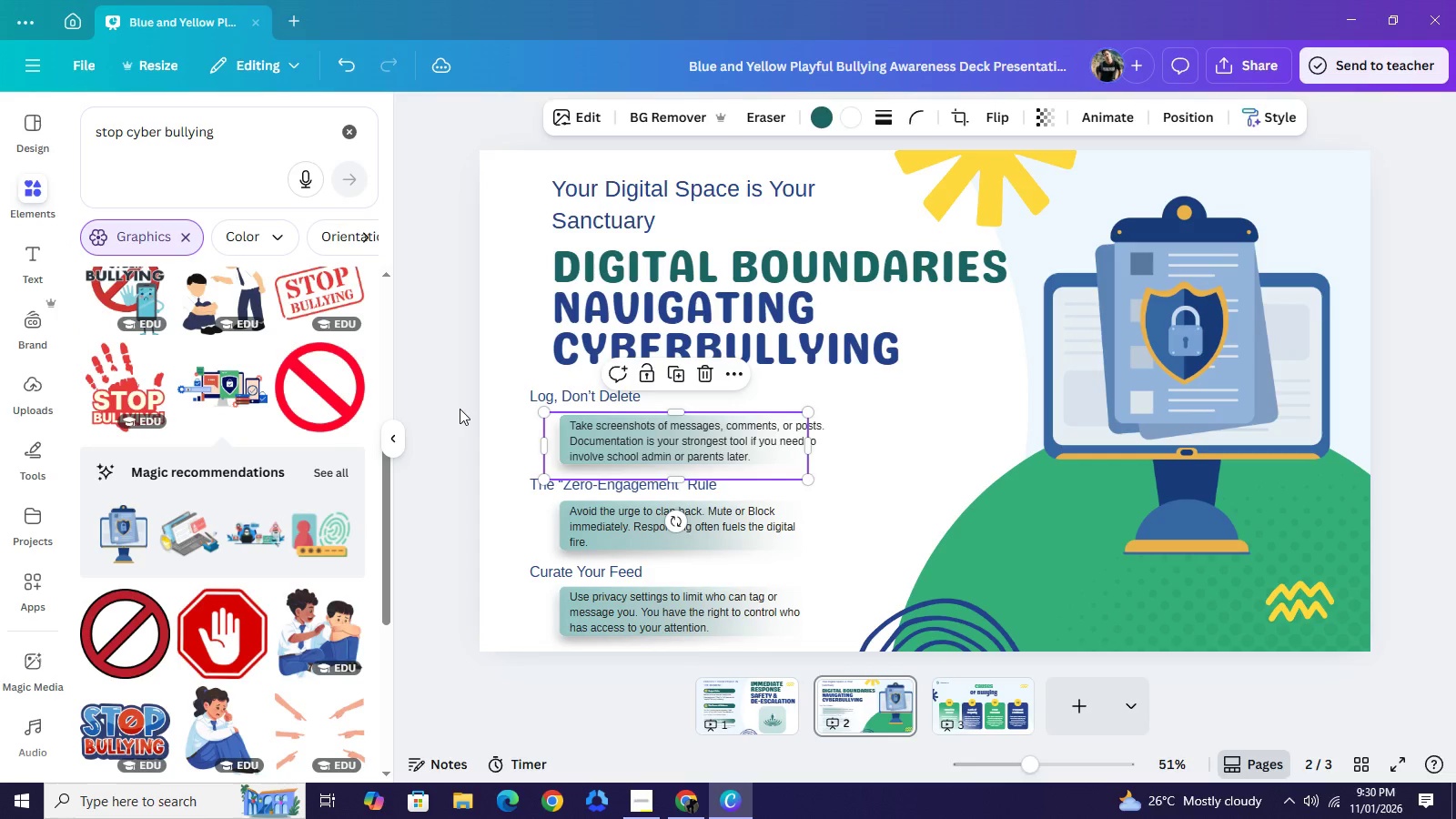 
left_click([460, 409])
 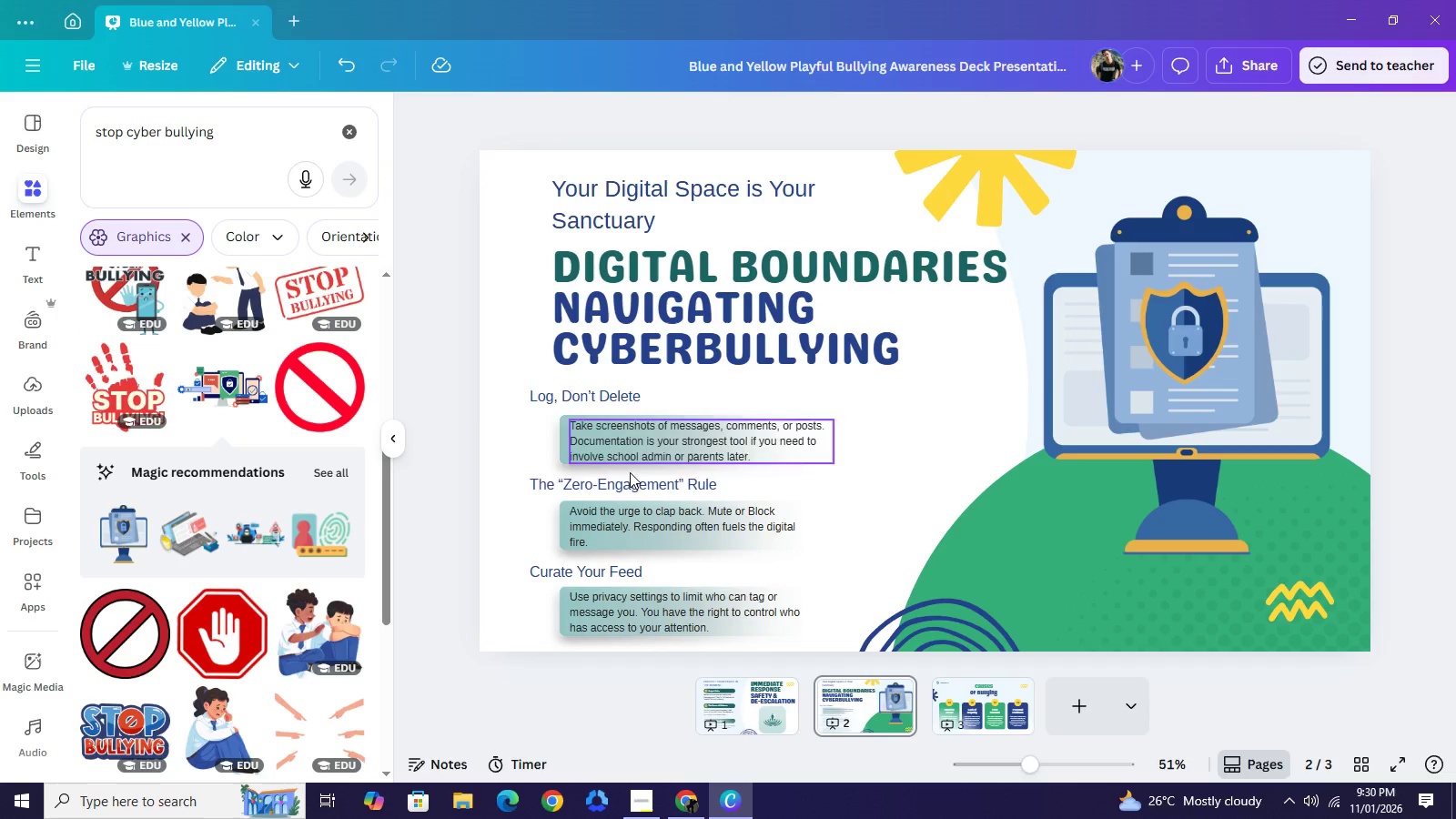 
left_click([556, 447])
 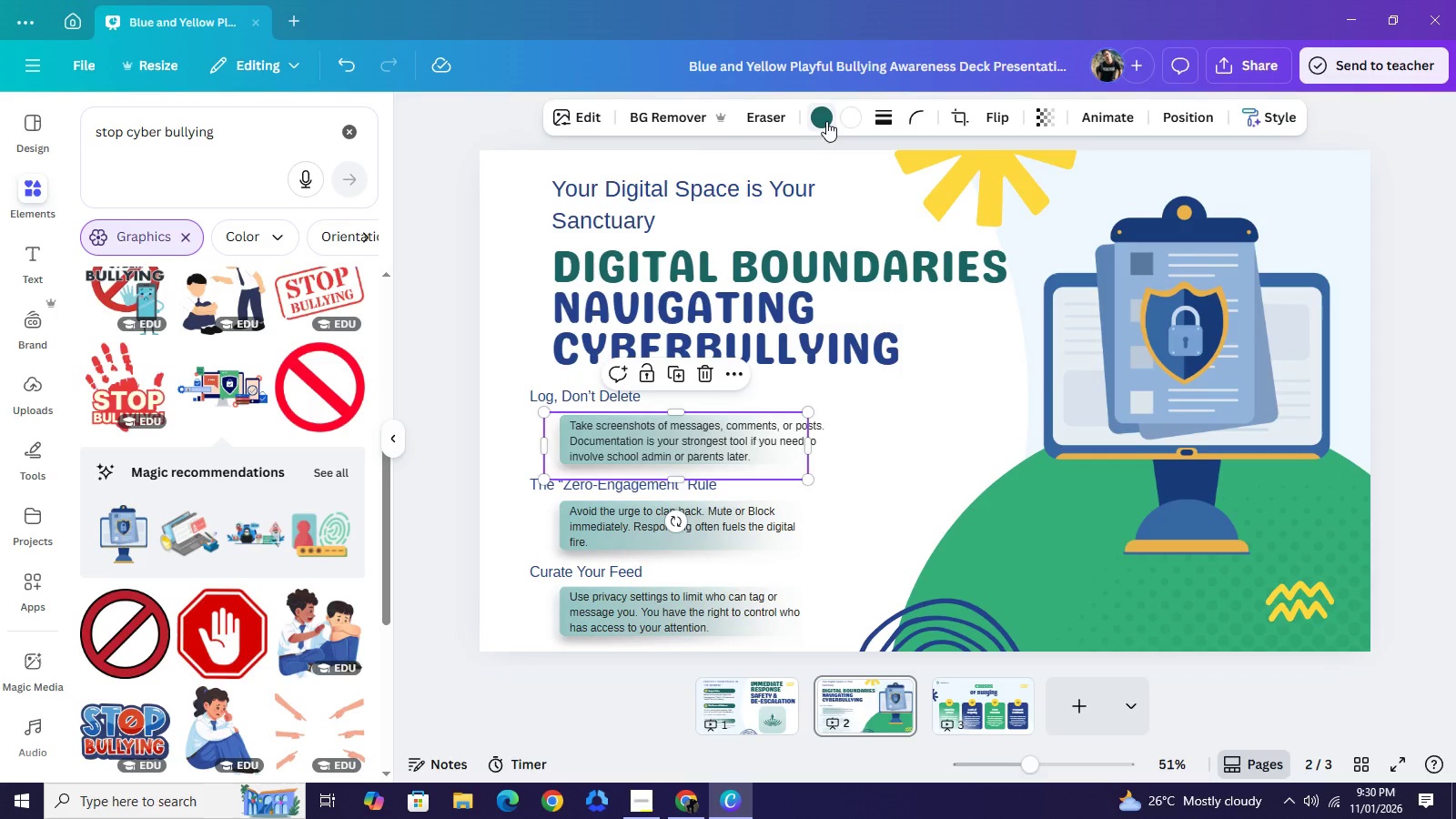 
left_click([826, 121])
 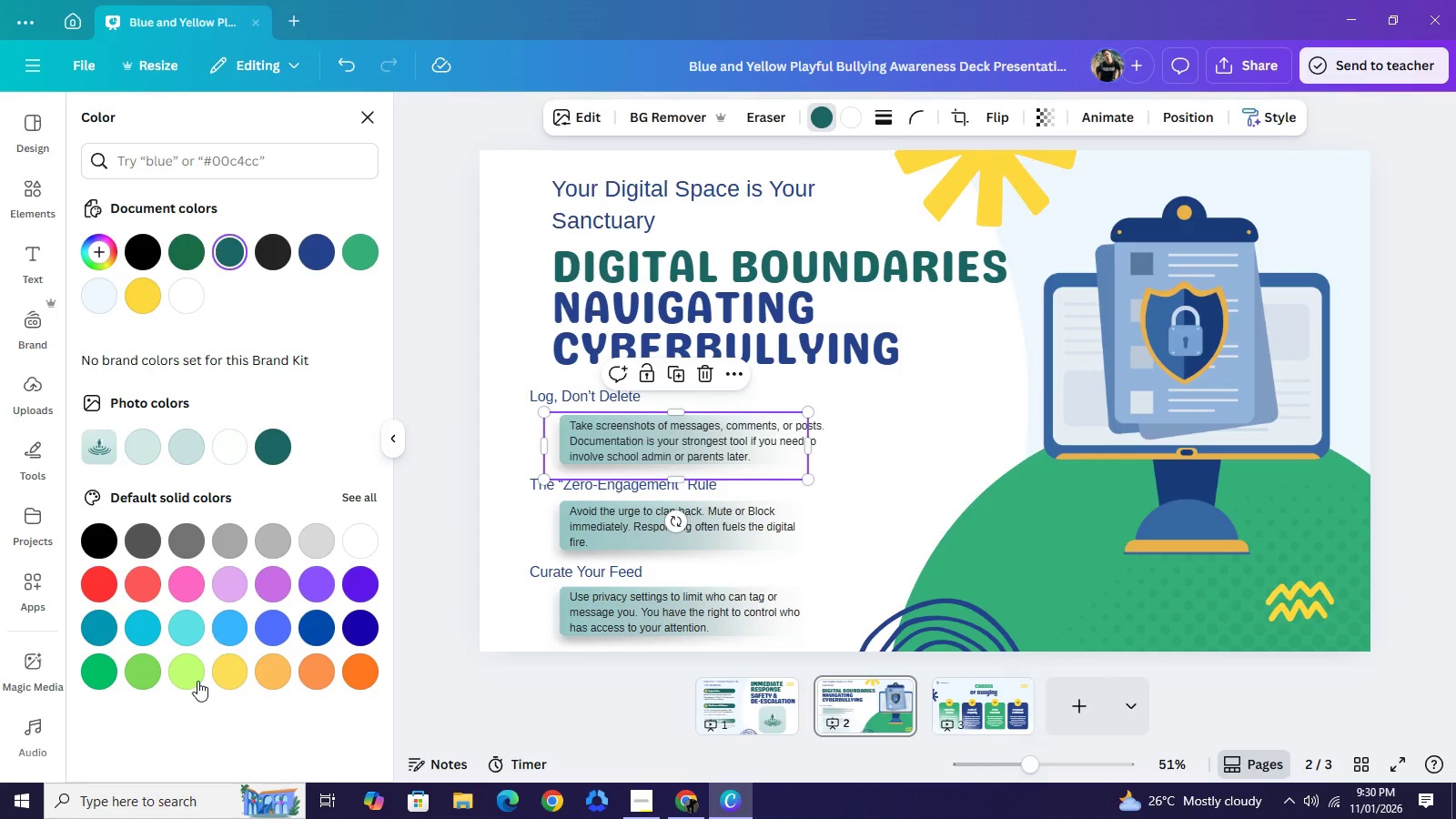 
left_click([197, 681])
 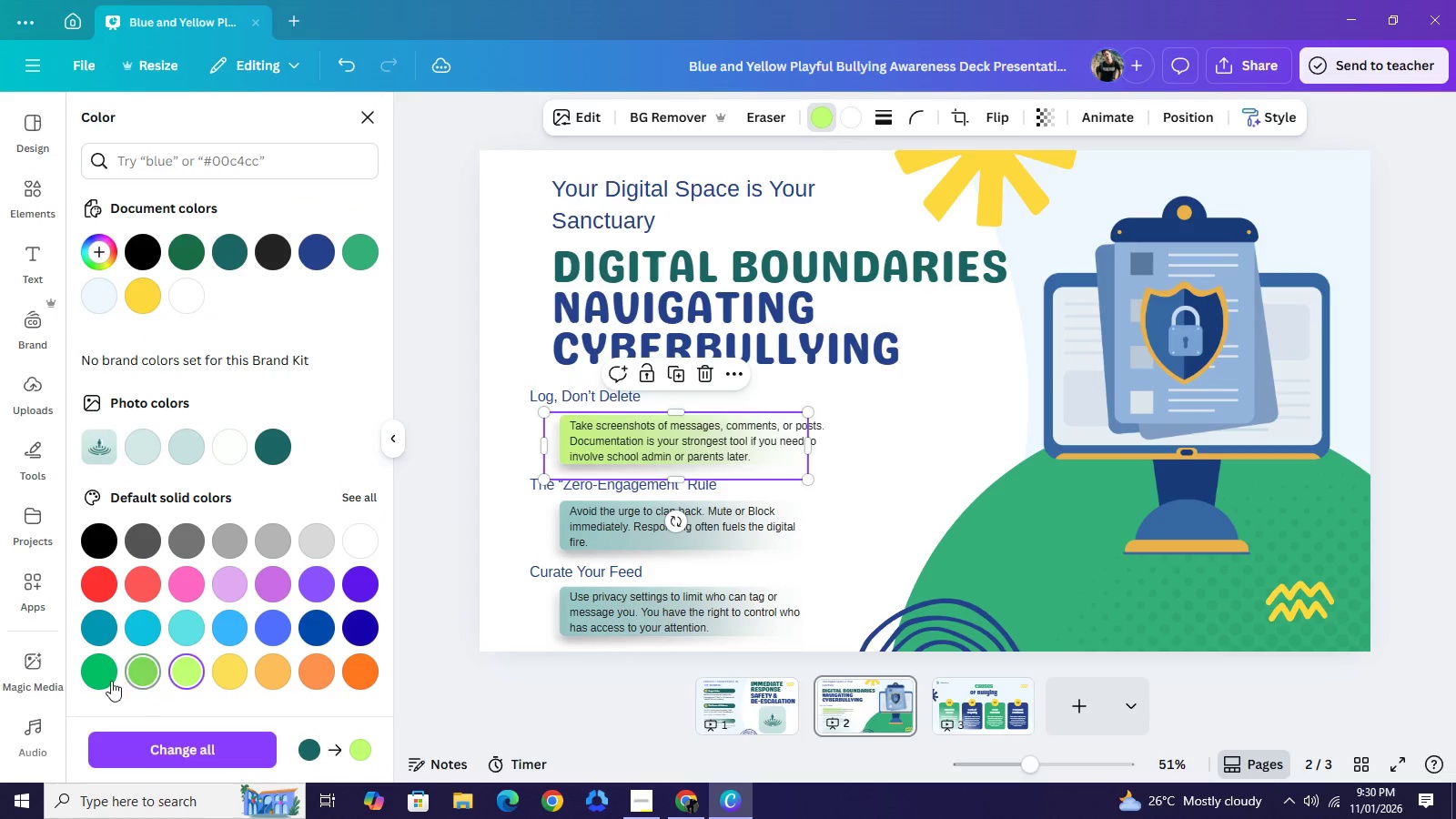 
left_click([97, 683])
 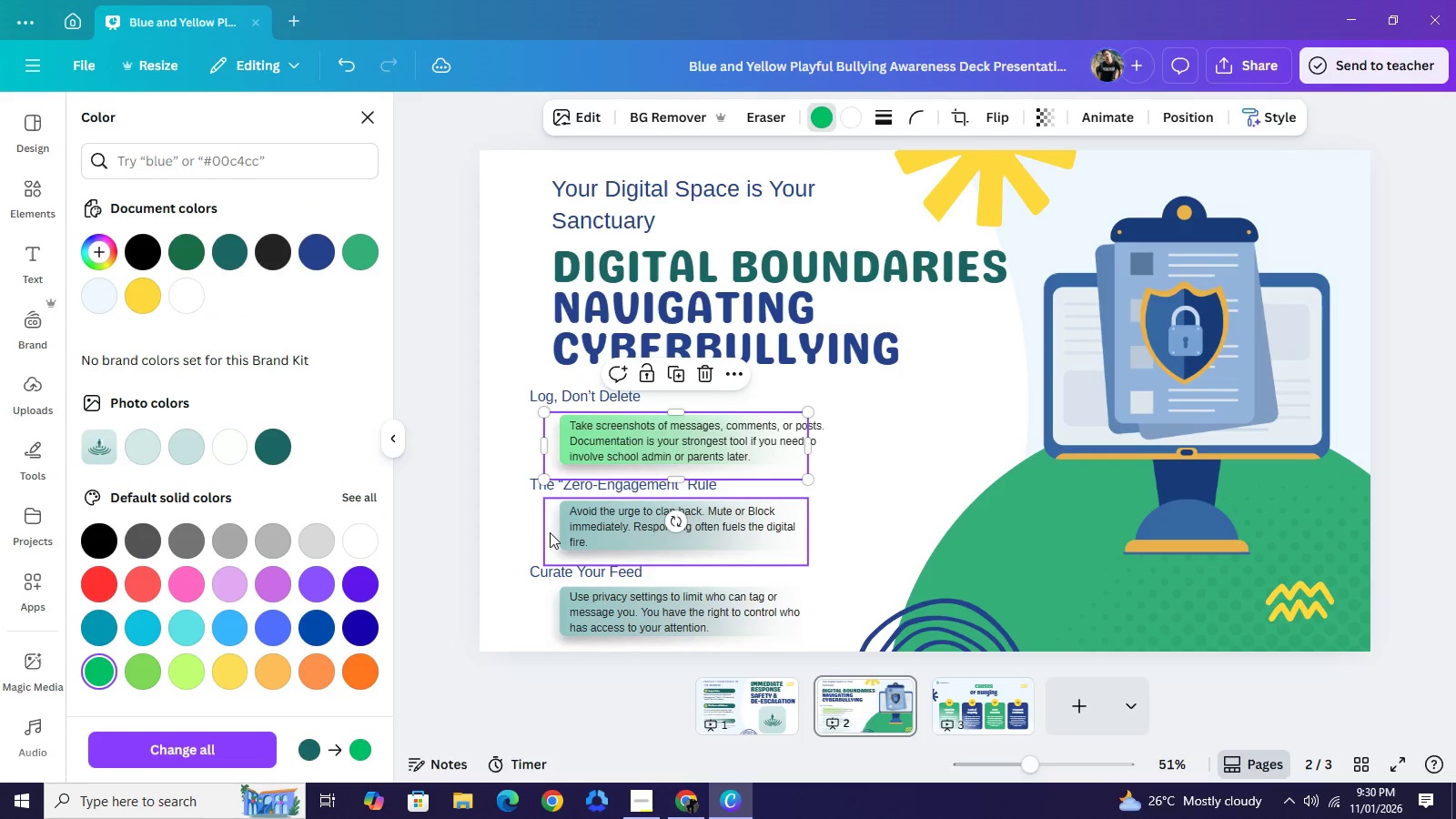 
left_click([550, 531])
 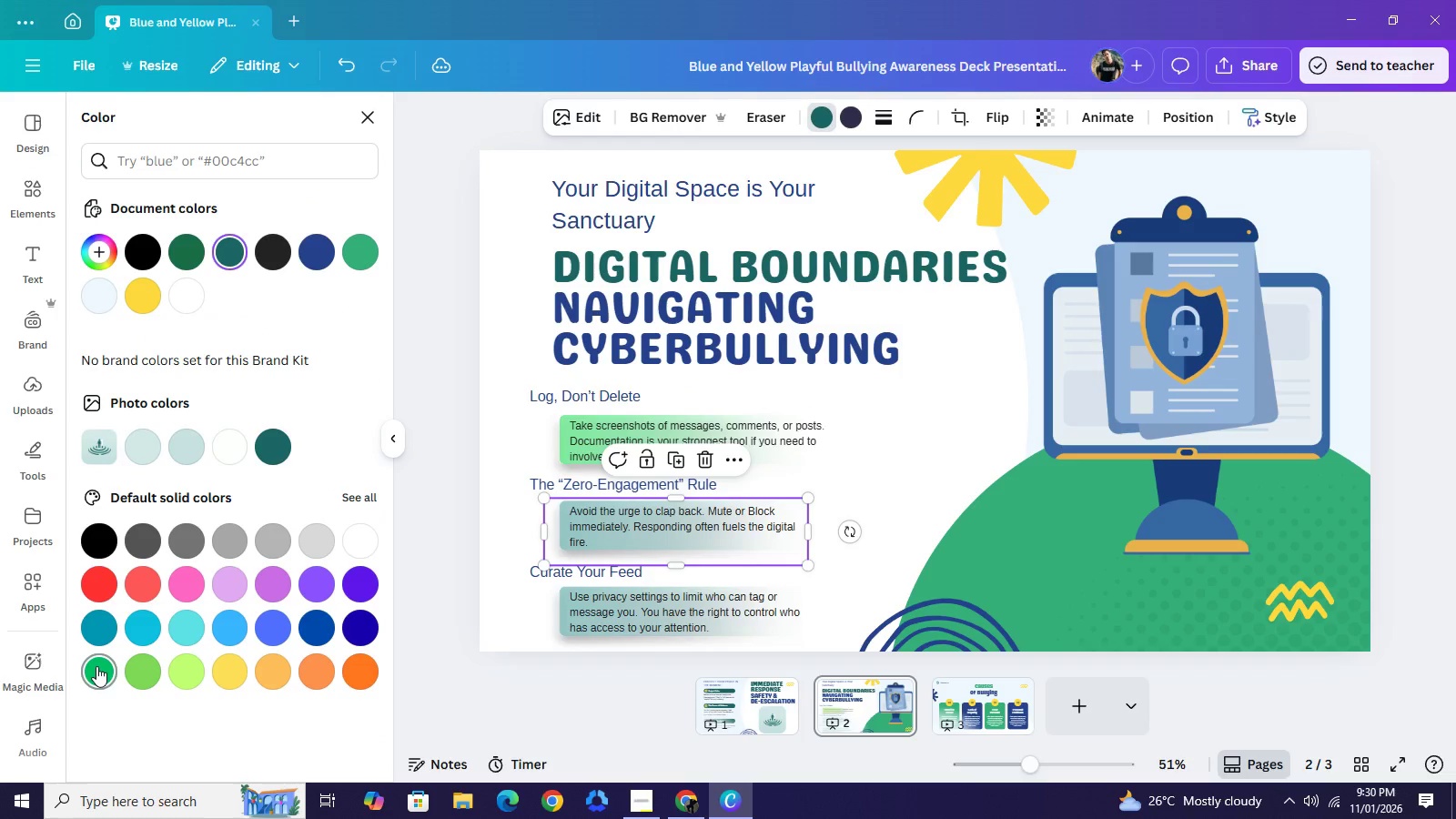 
left_click([96, 666])
 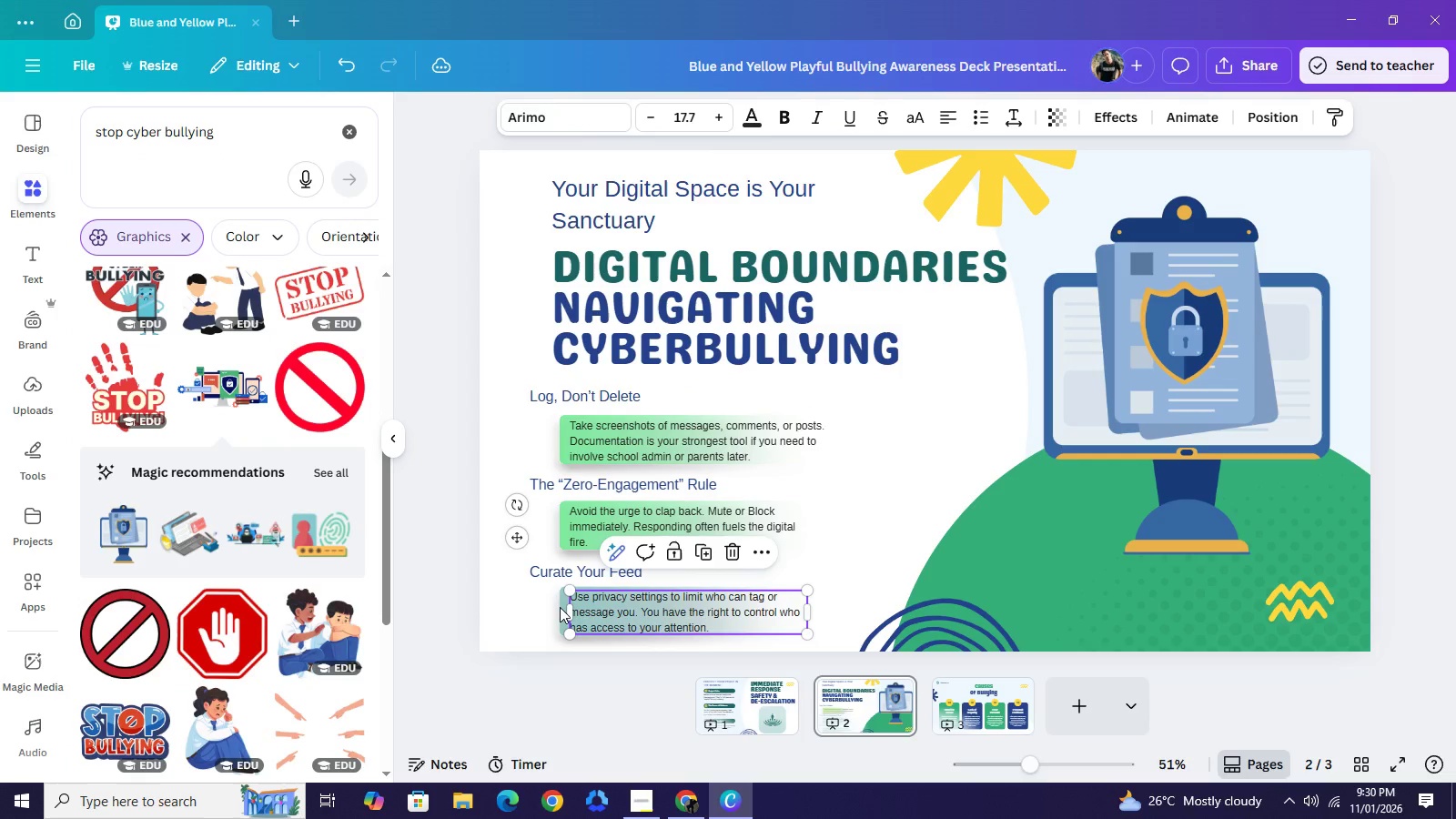 
left_click([558, 607])
 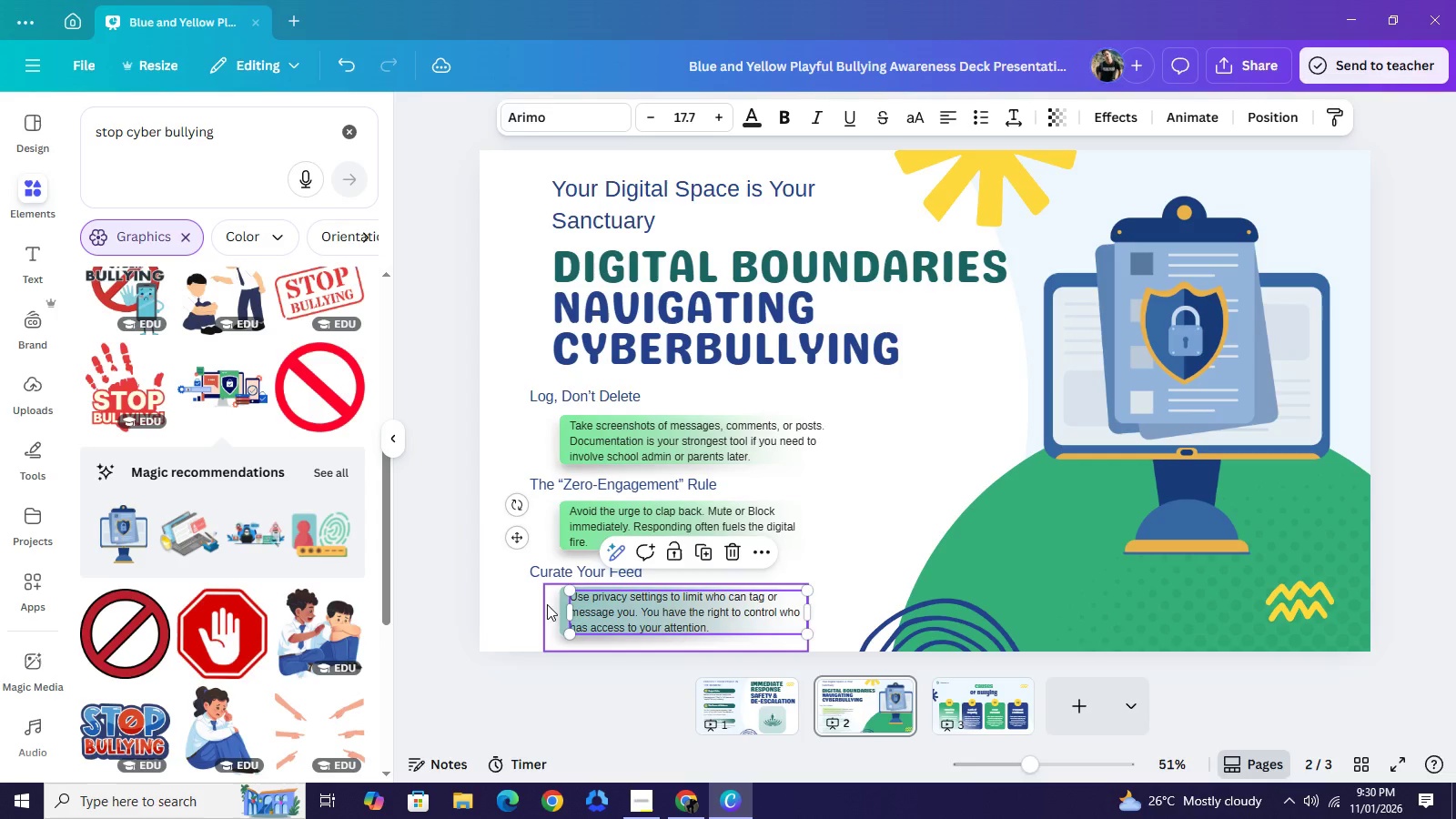 
left_click([549, 605])
 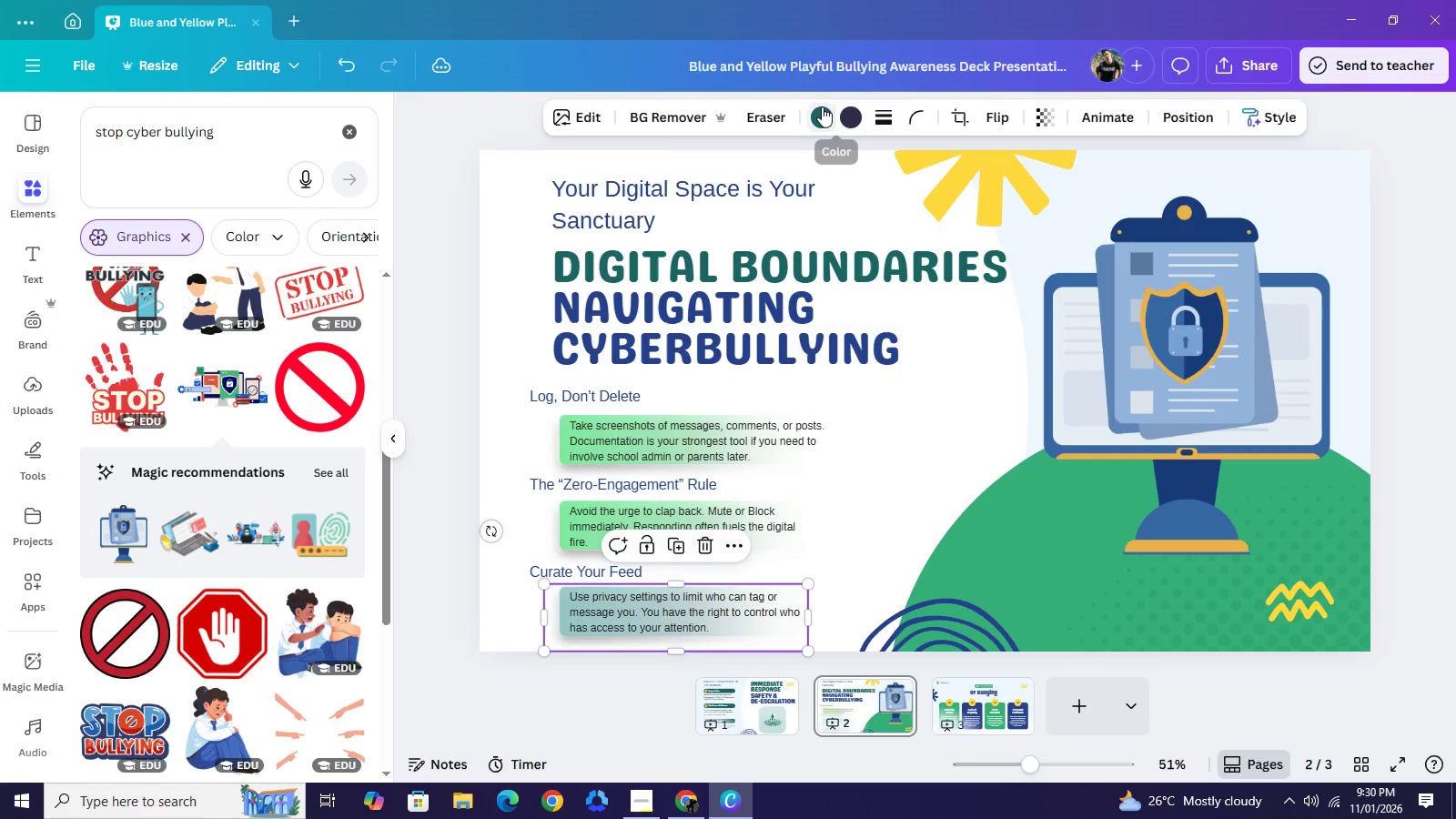 
left_click([822, 106])
 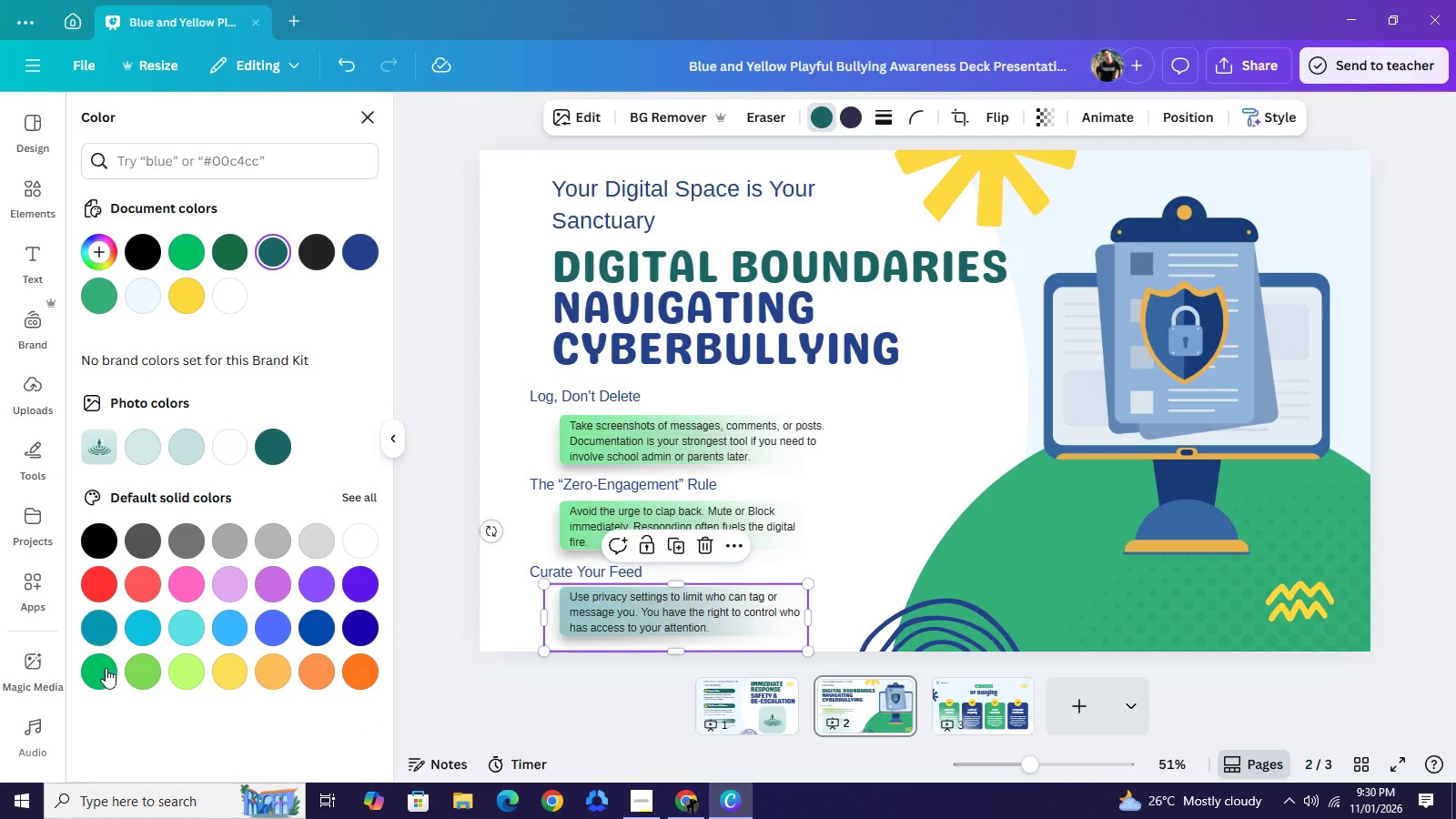 
left_click([104, 667])
 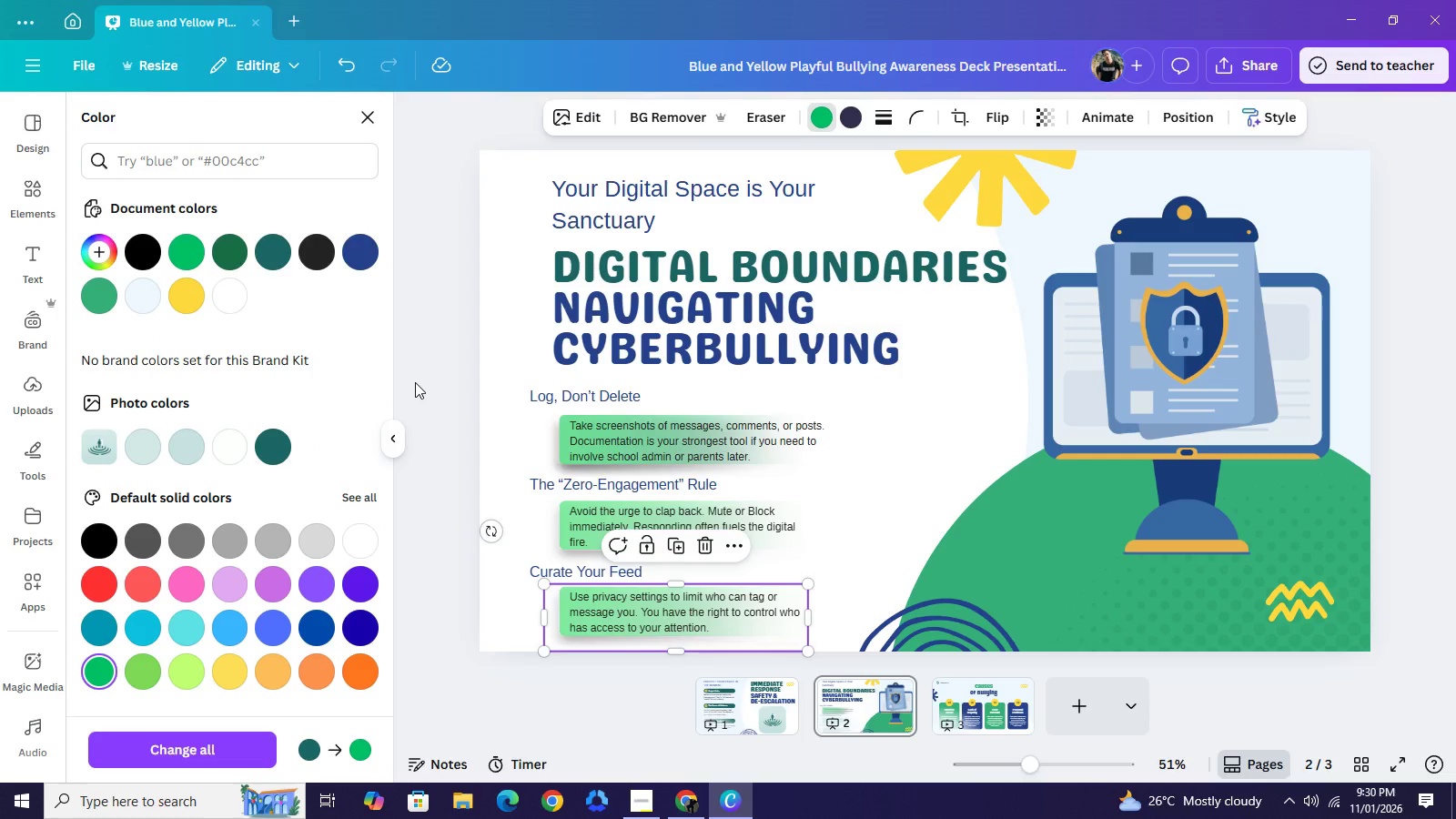 
left_click([415, 382])
 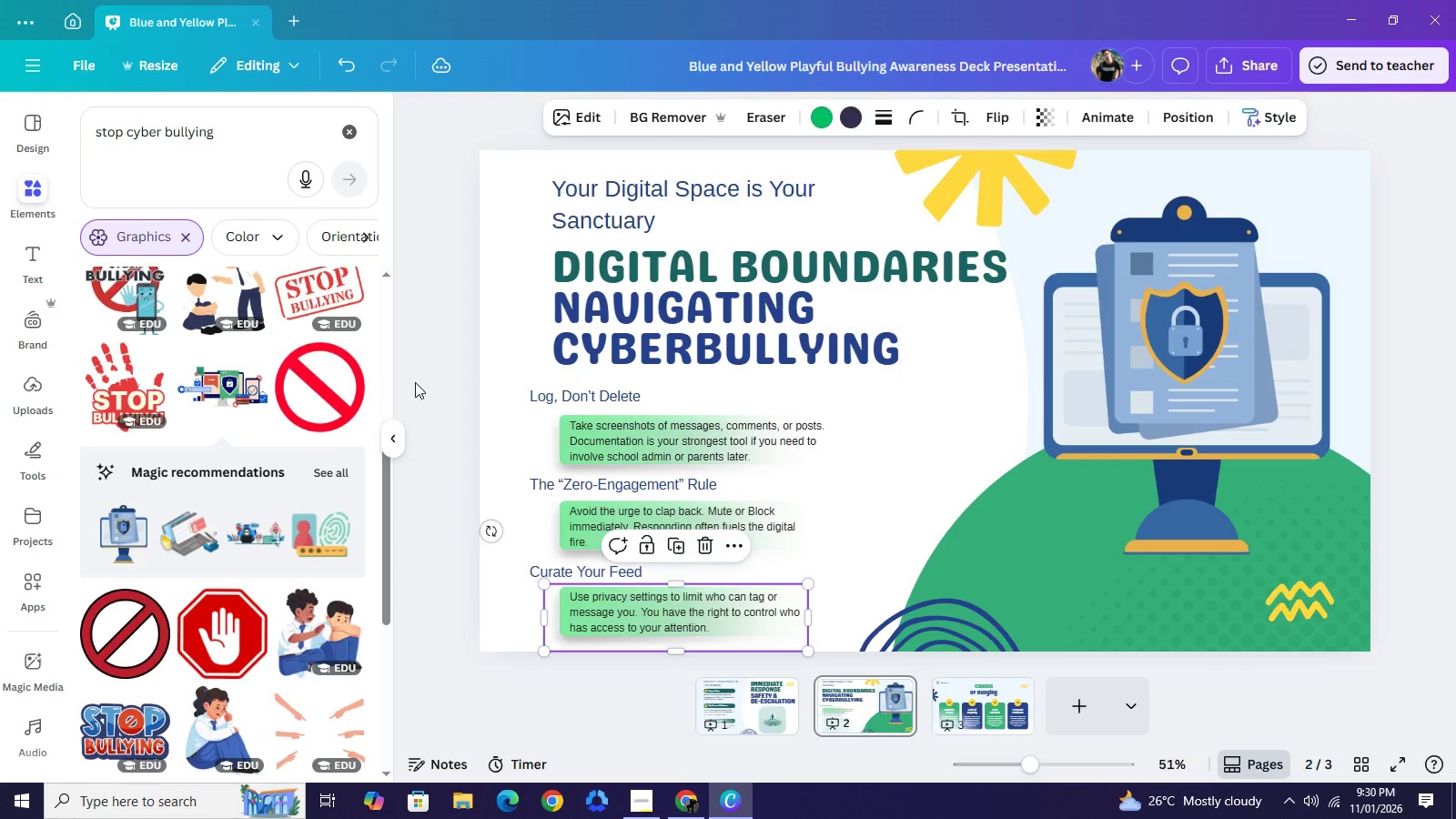 
left_click([415, 382])
 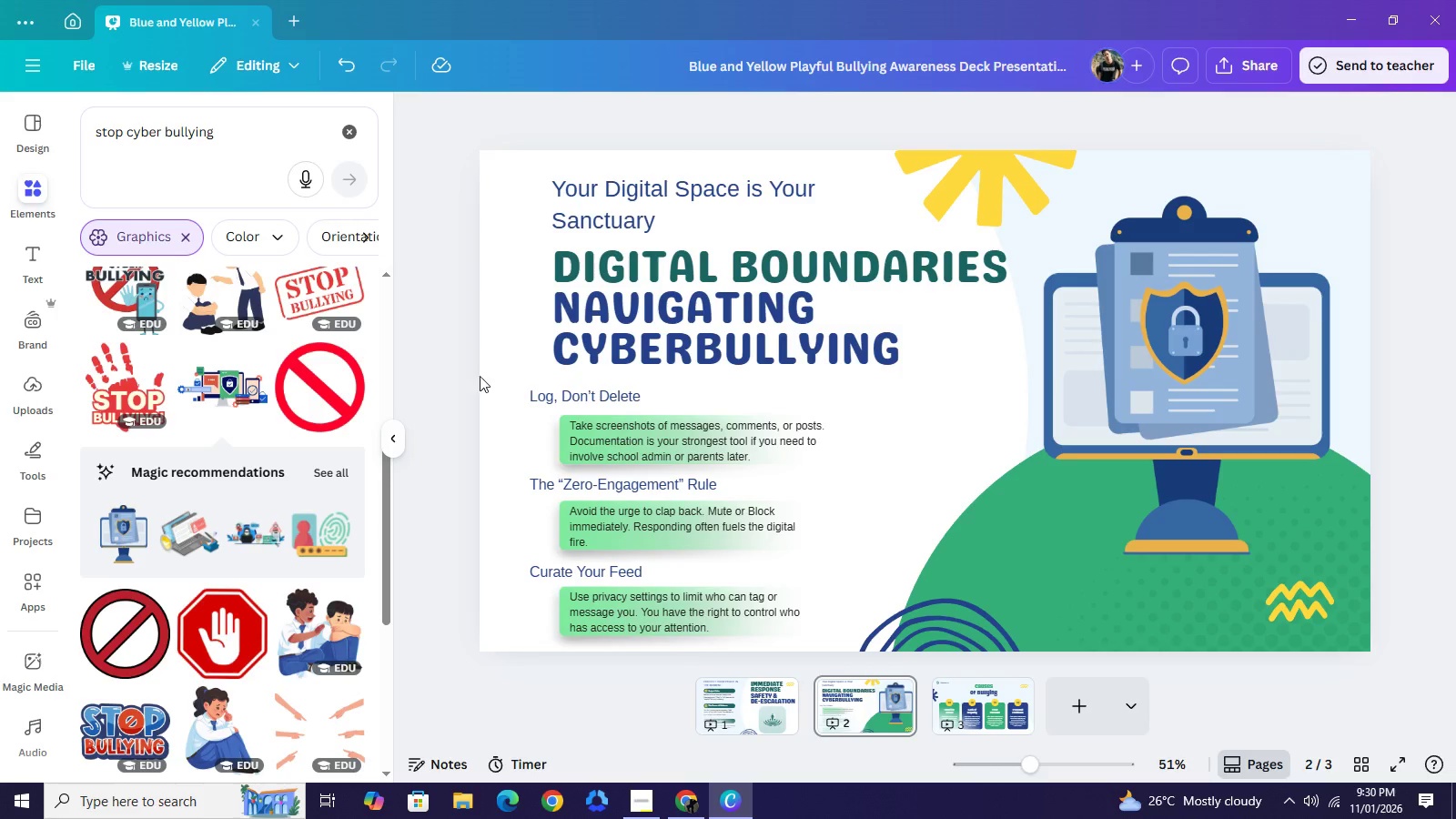 
wait(10.44)
 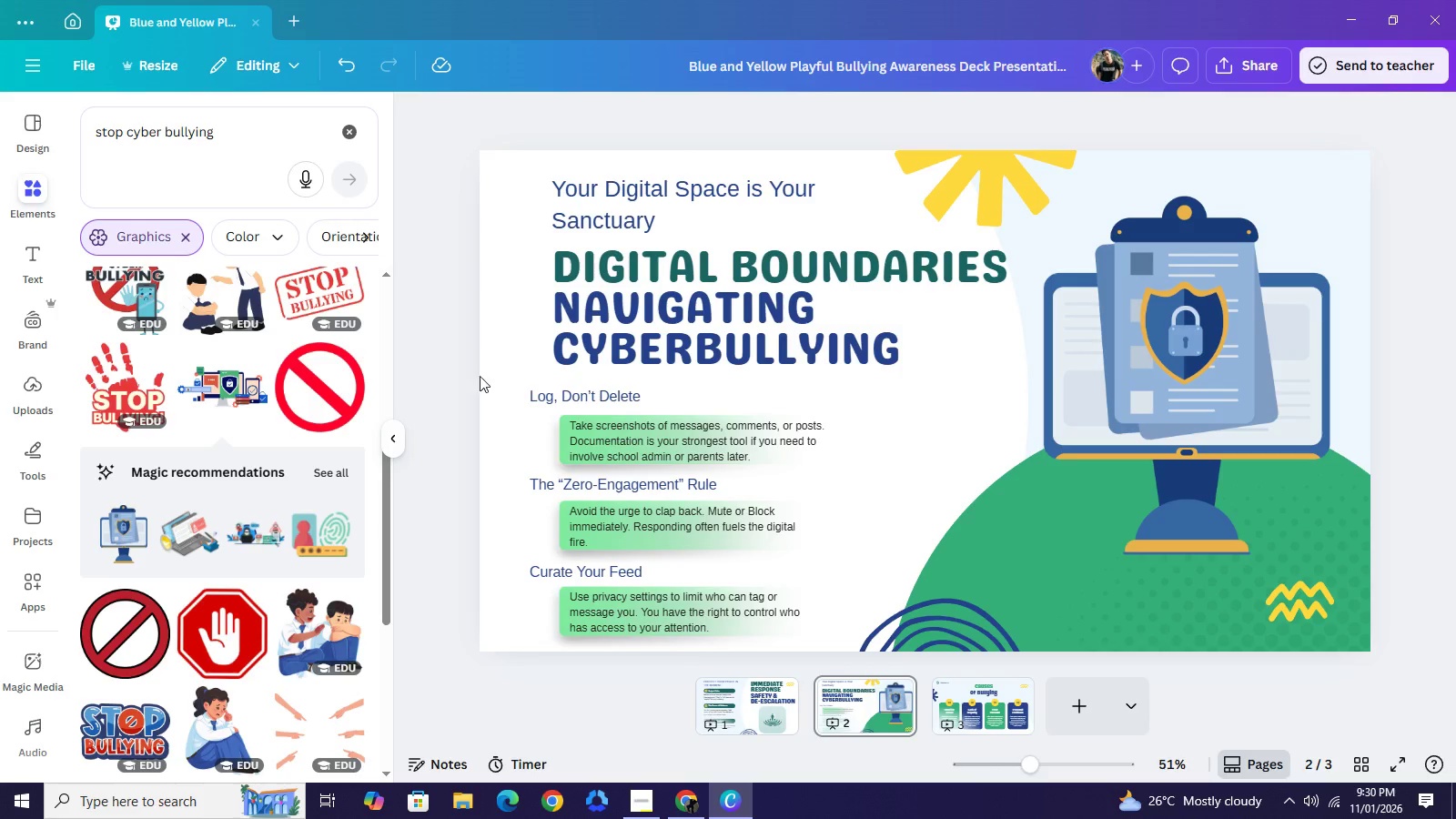 
left_click([757, 712])
 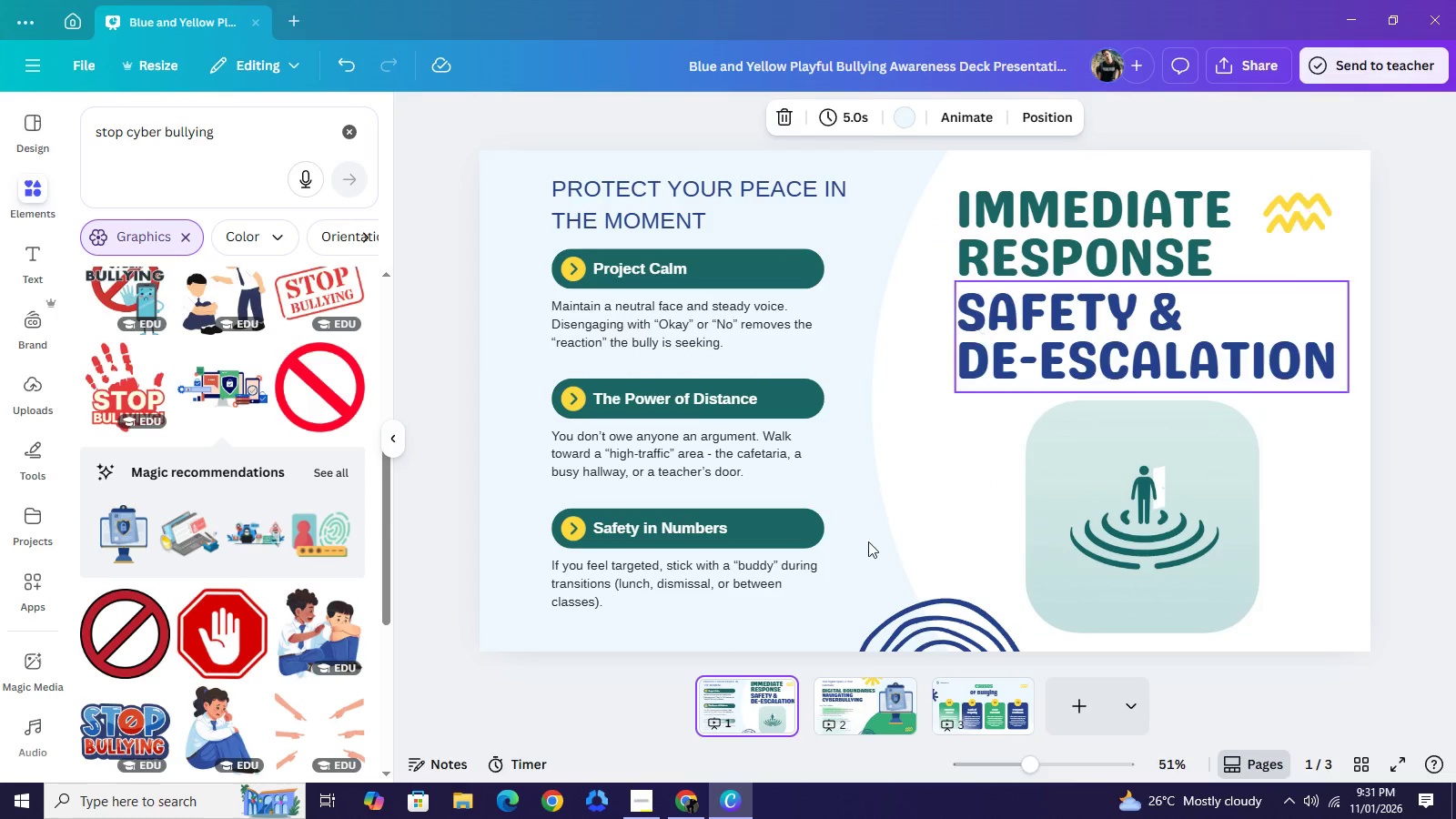 
left_click([854, 711])
 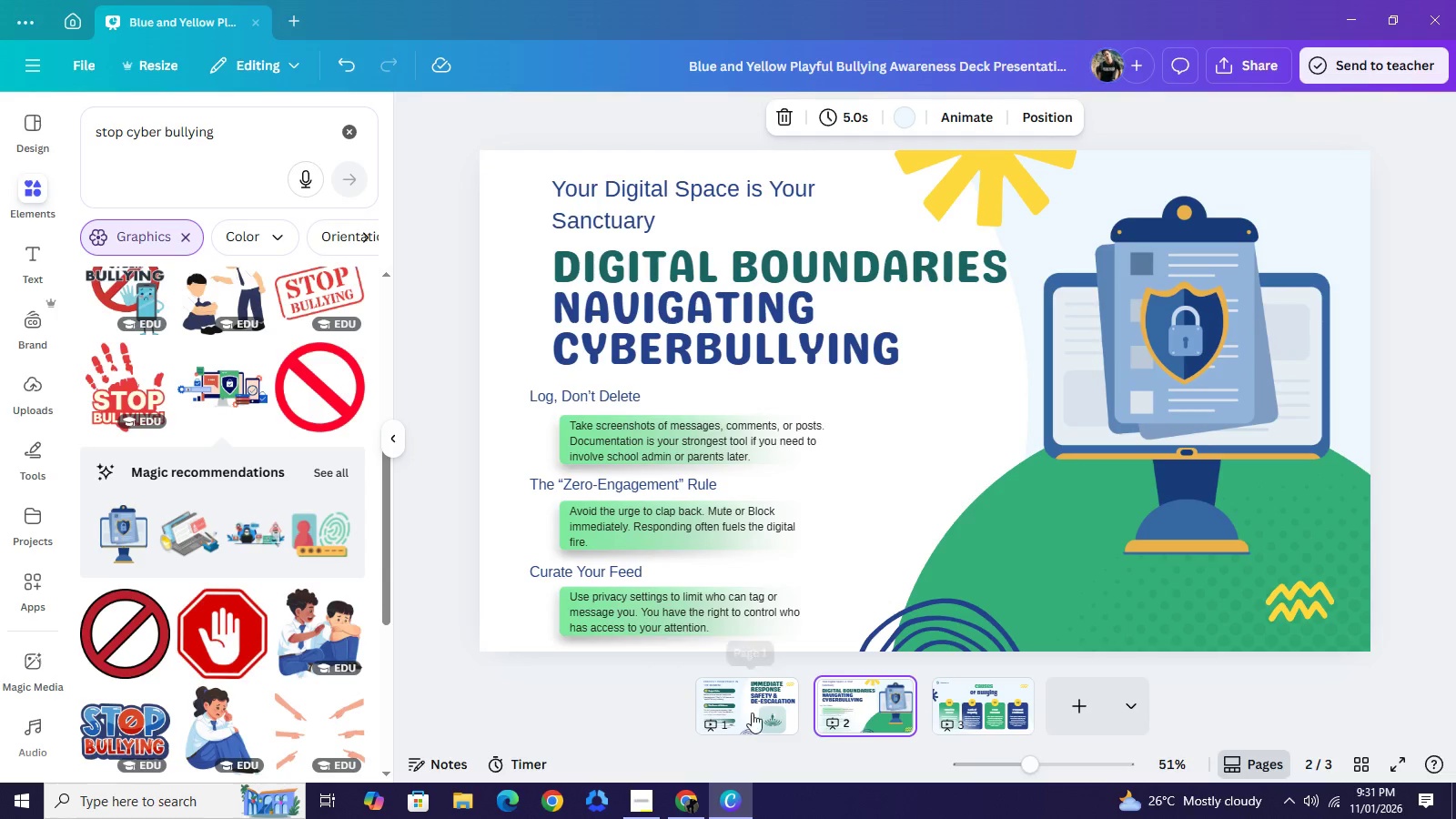 
left_click([752, 703])
 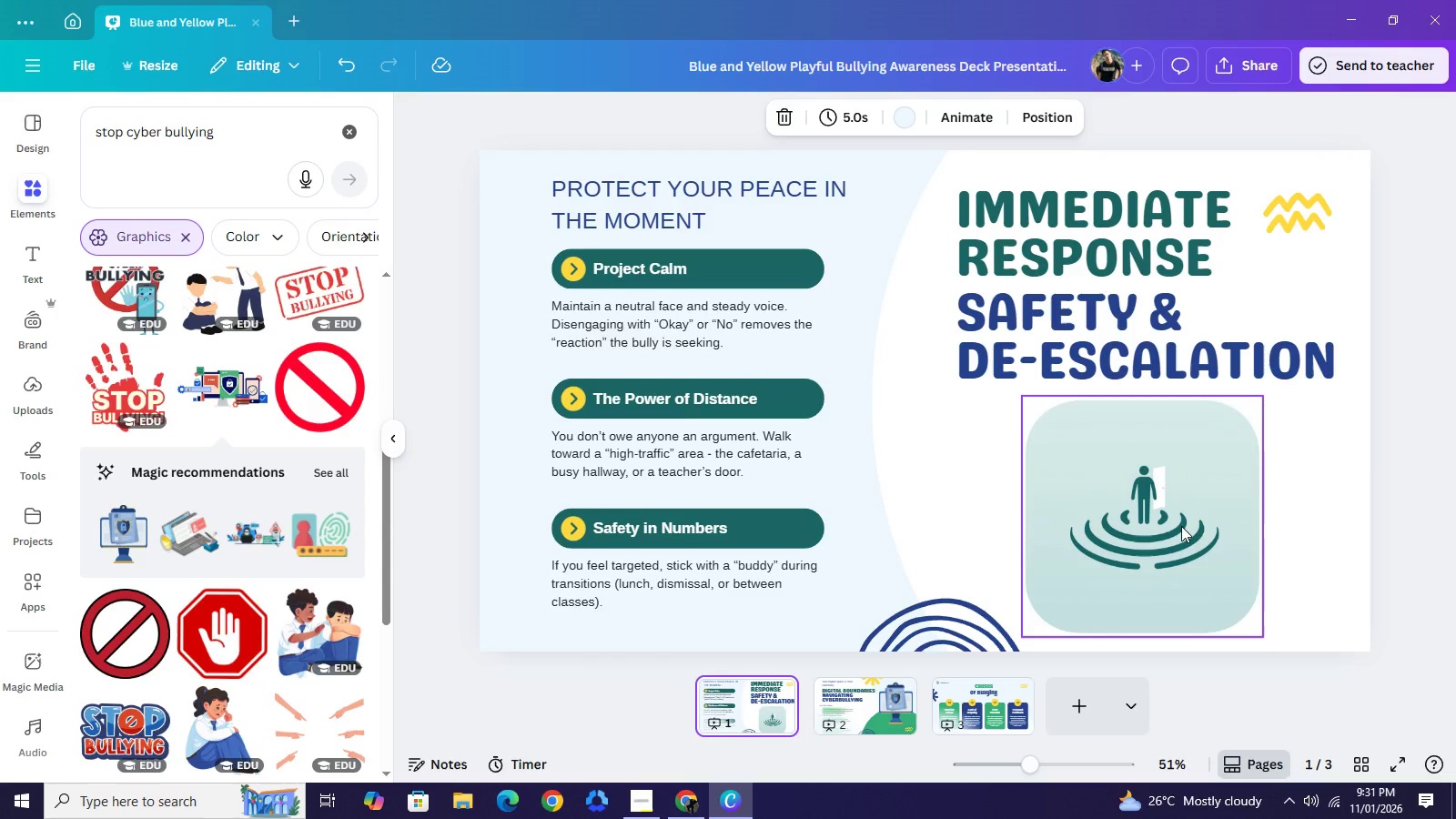 
wait(7.48)
 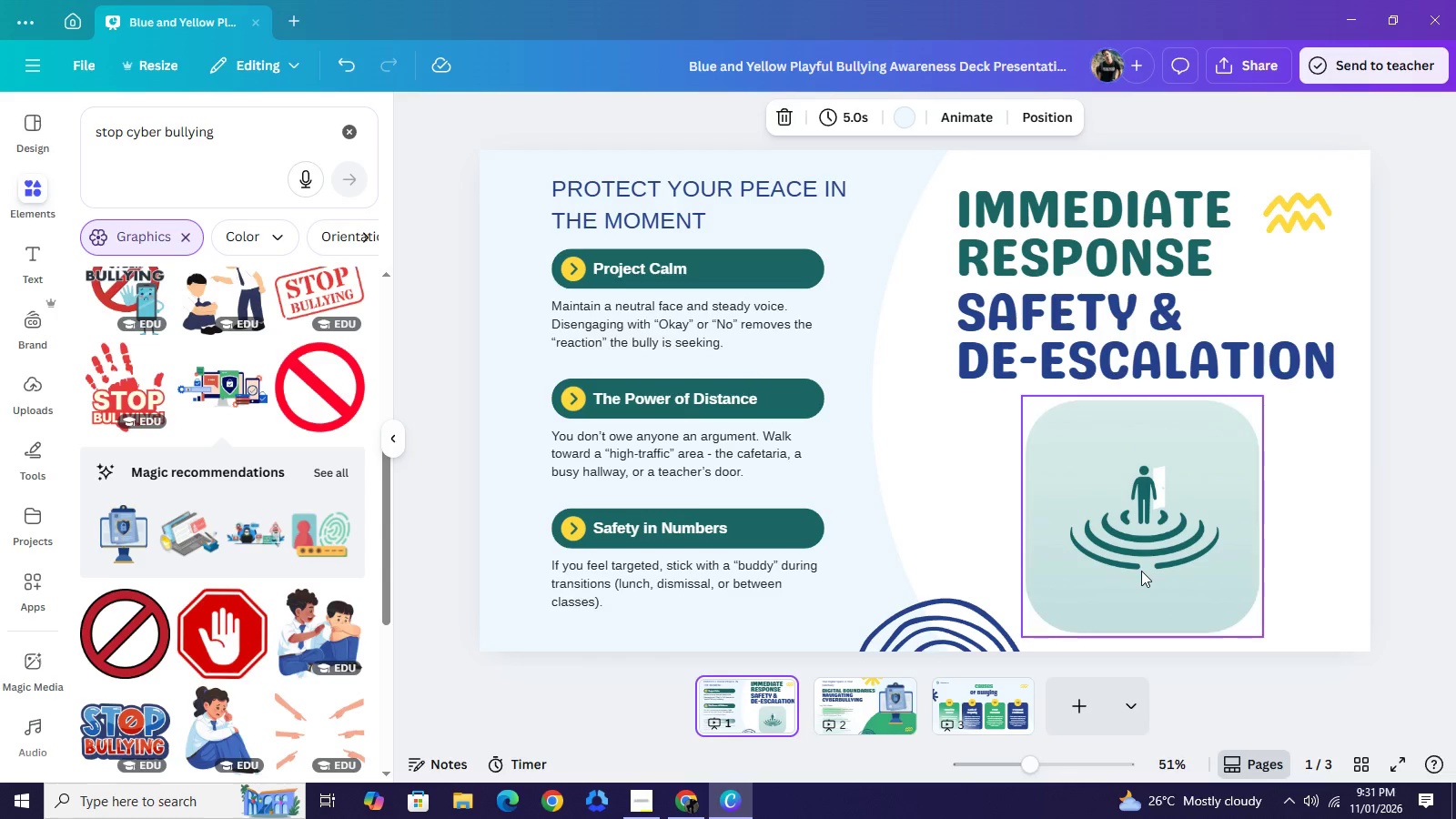 
left_click([1431, 438])
 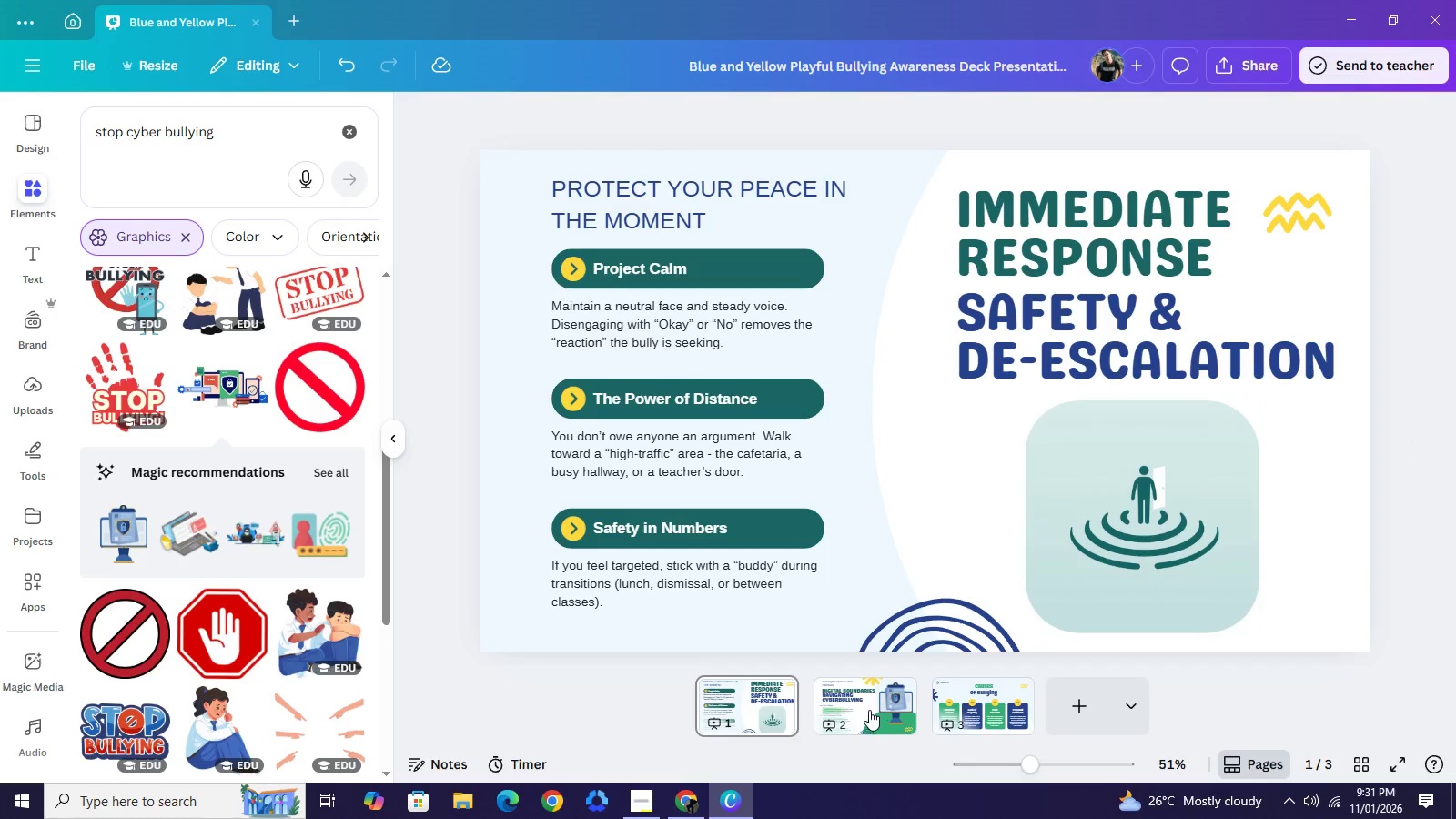 
left_click([869, 710])
 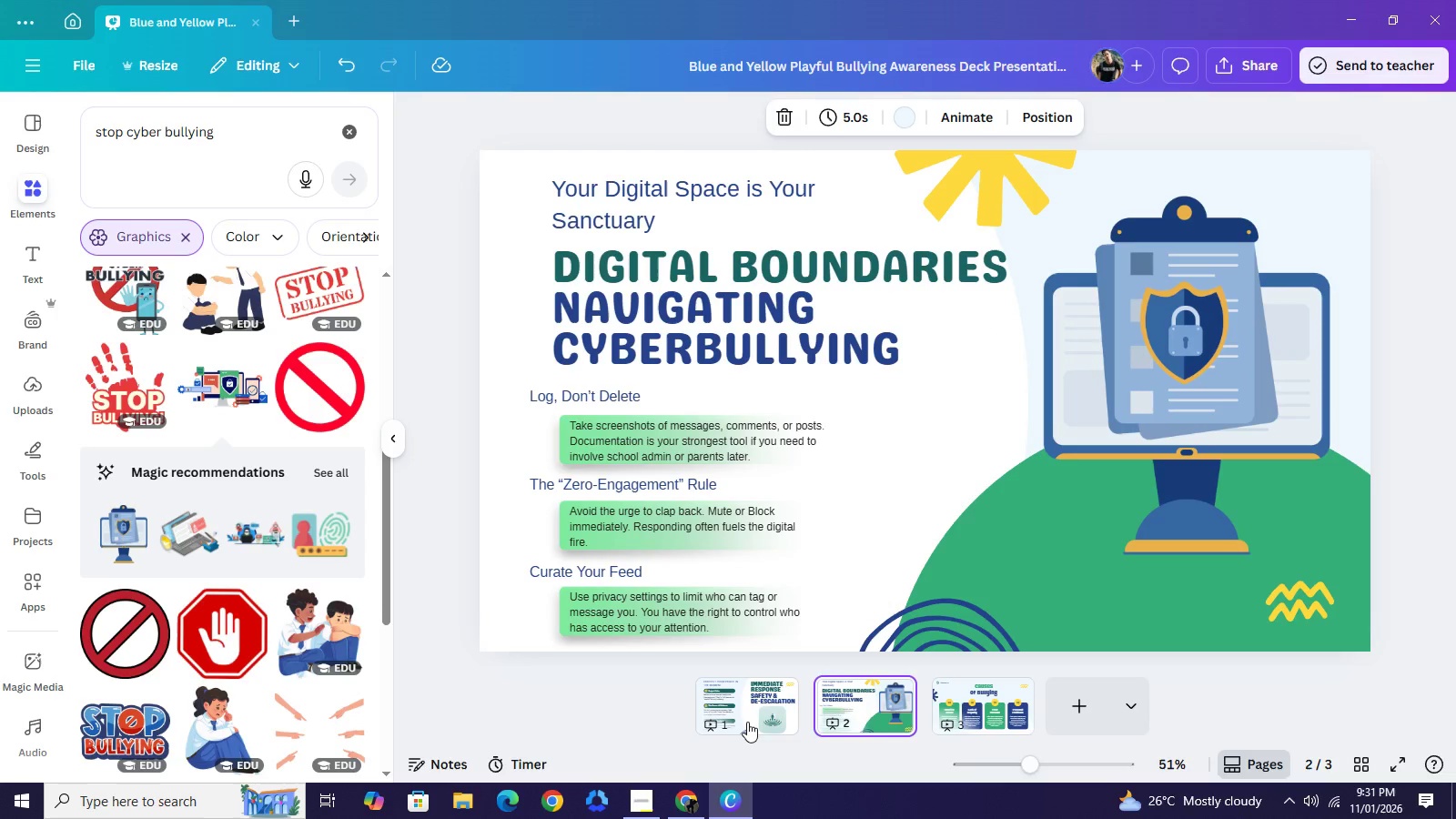 
mouse_move([729, 730])
 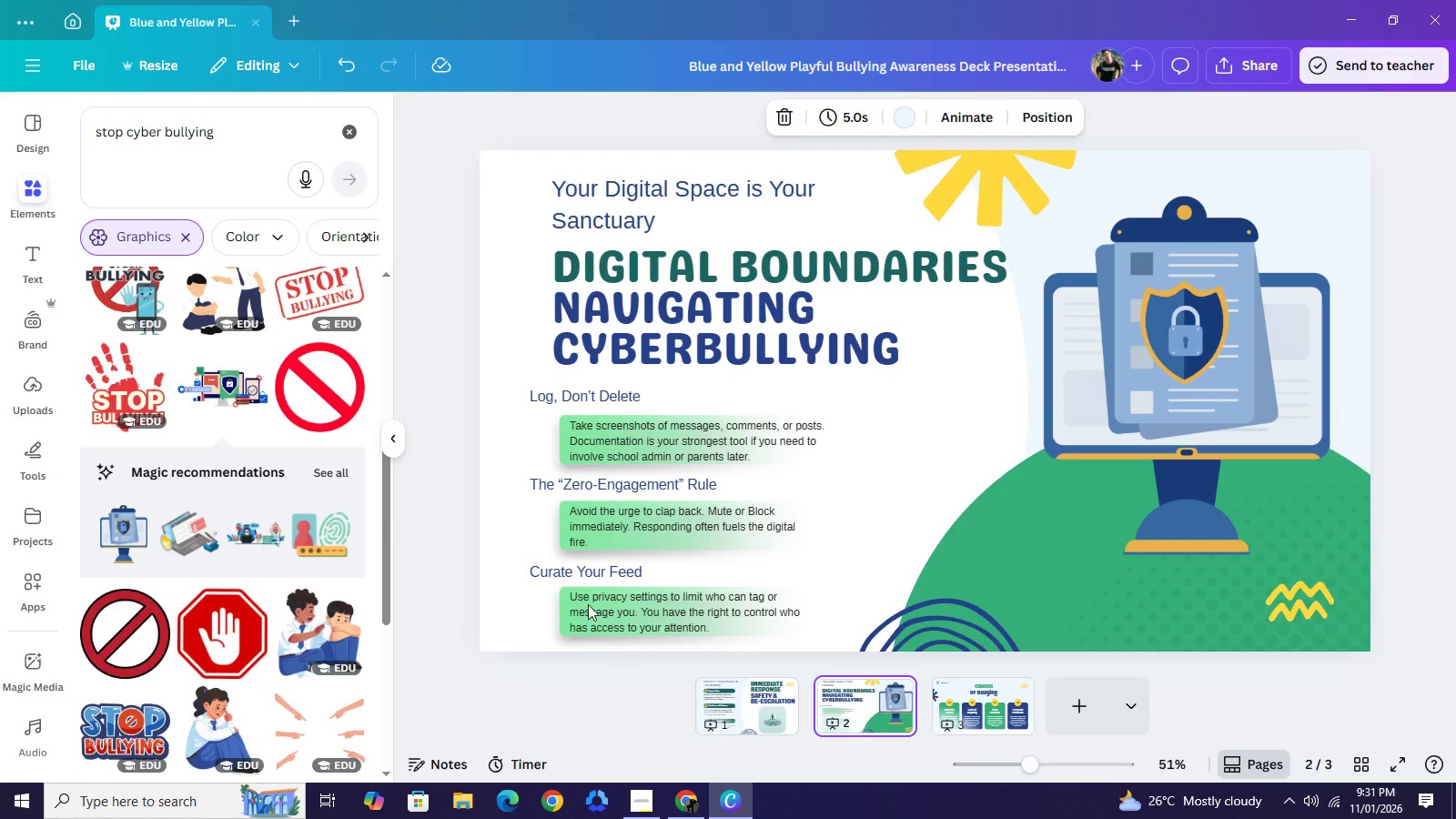 
left_click_drag(start_coordinate=[603, 710], to_coordinate=[542, 468])
 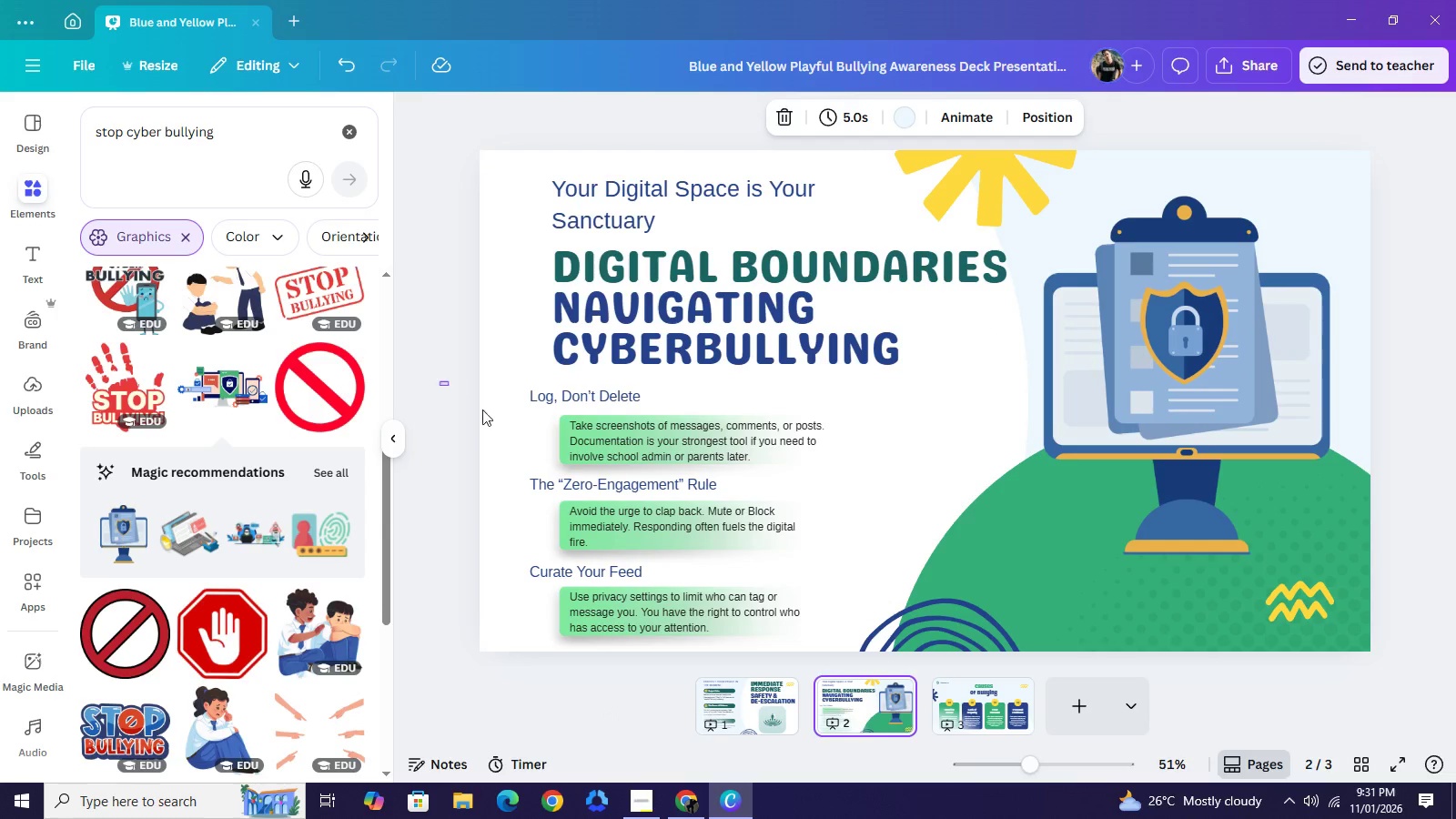 
left_click_drag(start_coordinate=[440, 381], to_coordinate=[626, 694])
 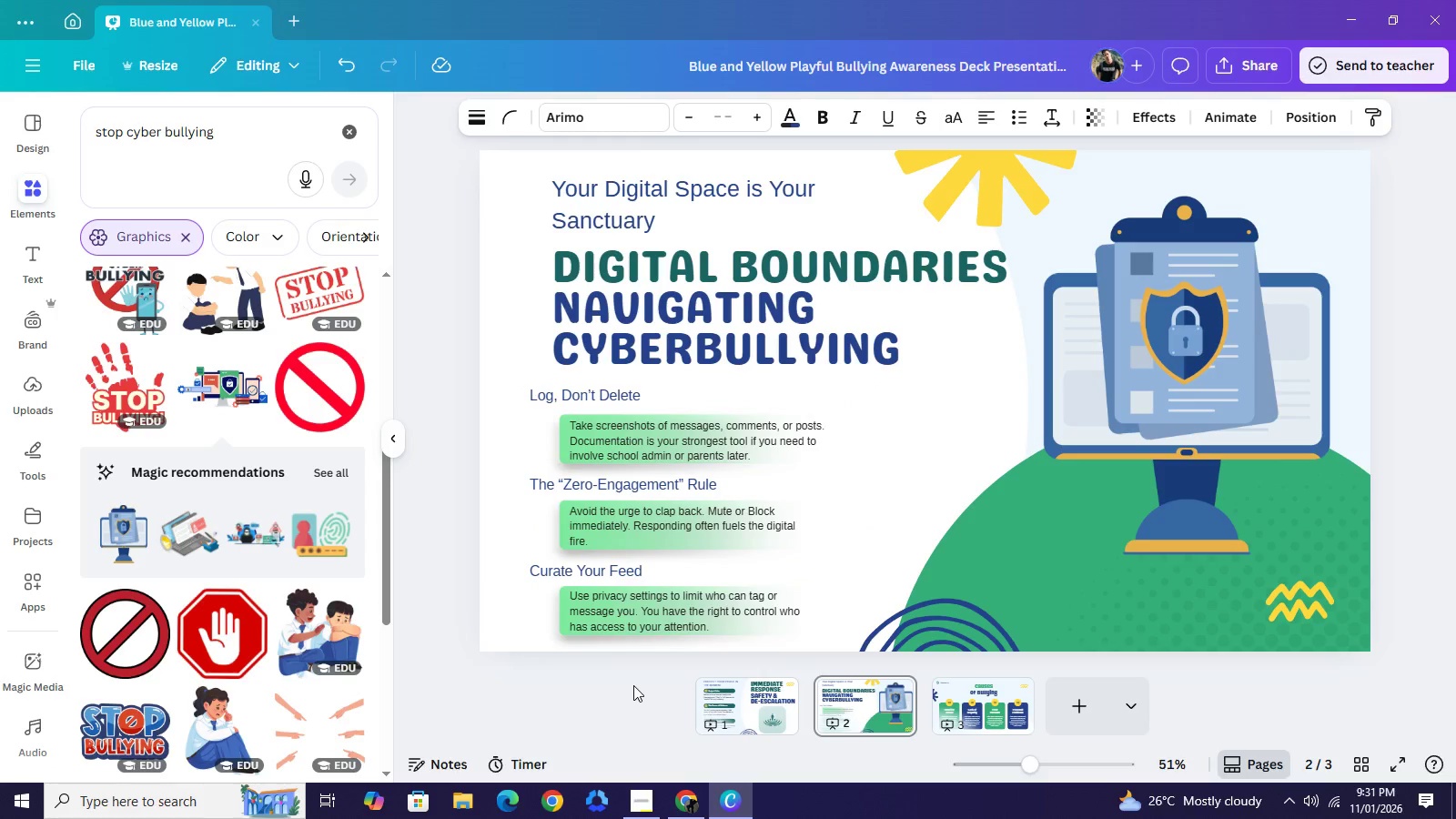 
key(ArrowUp)
 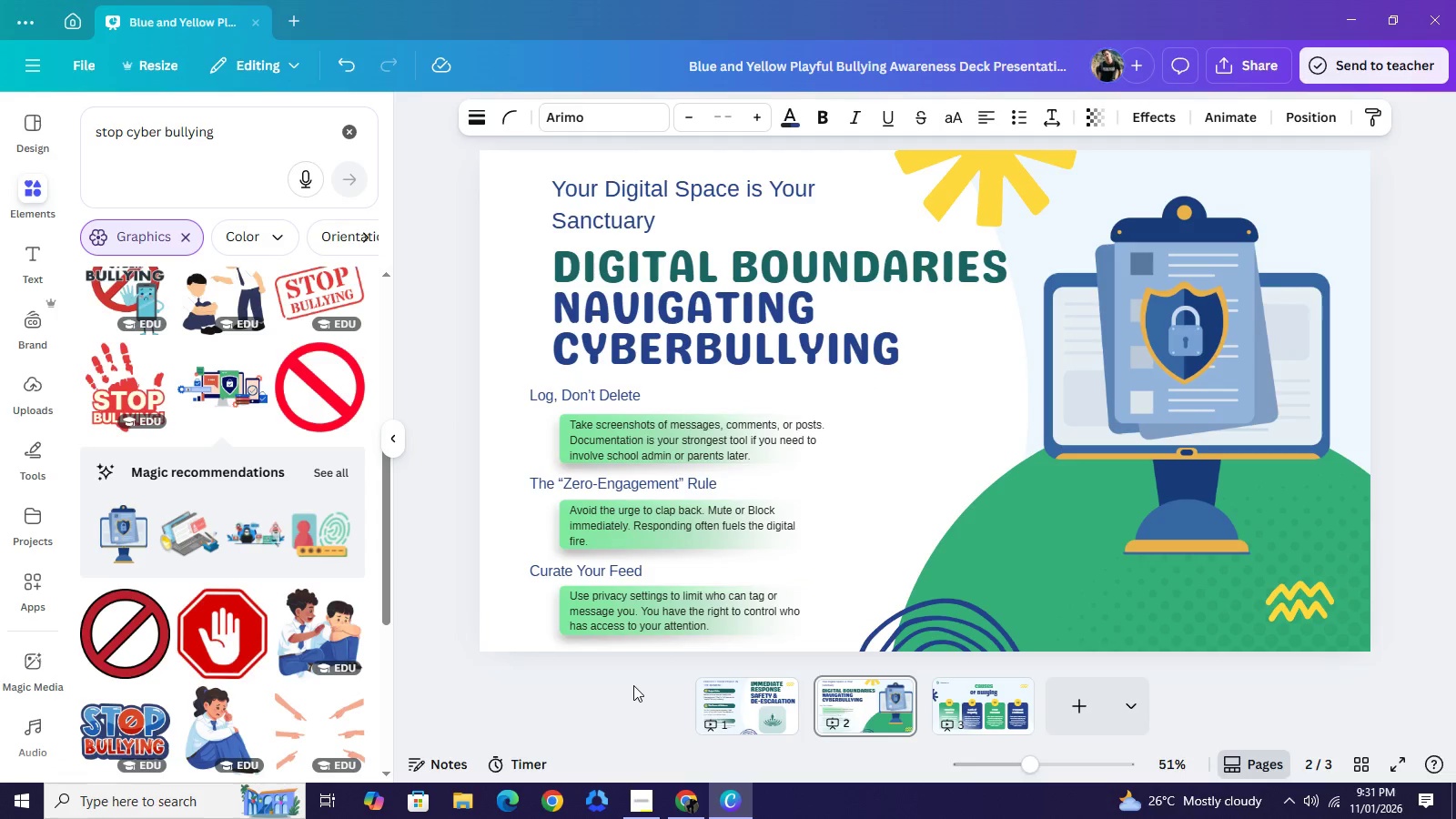 
key(ArrowUp)
 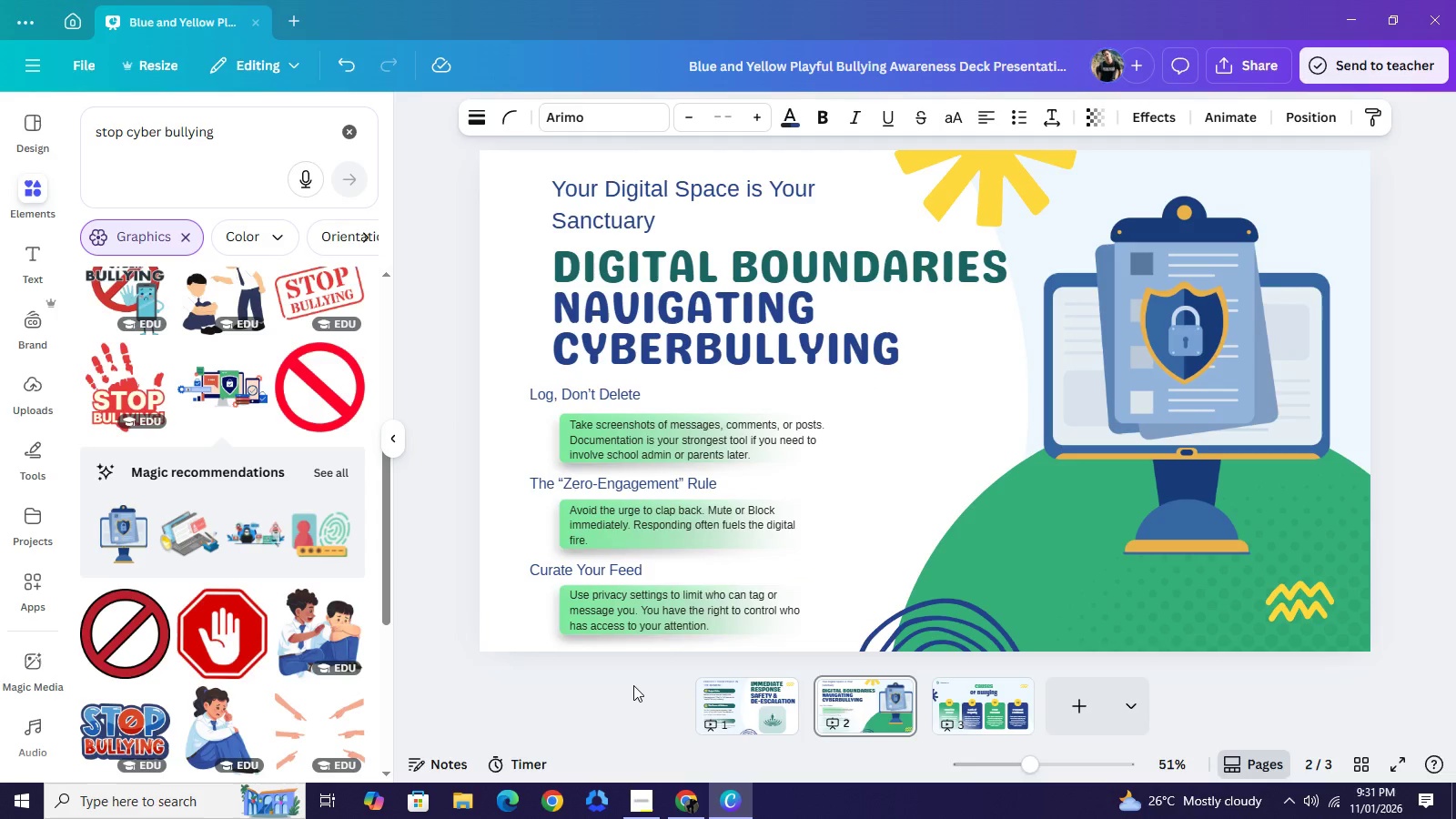 
key(ArrowUp)
 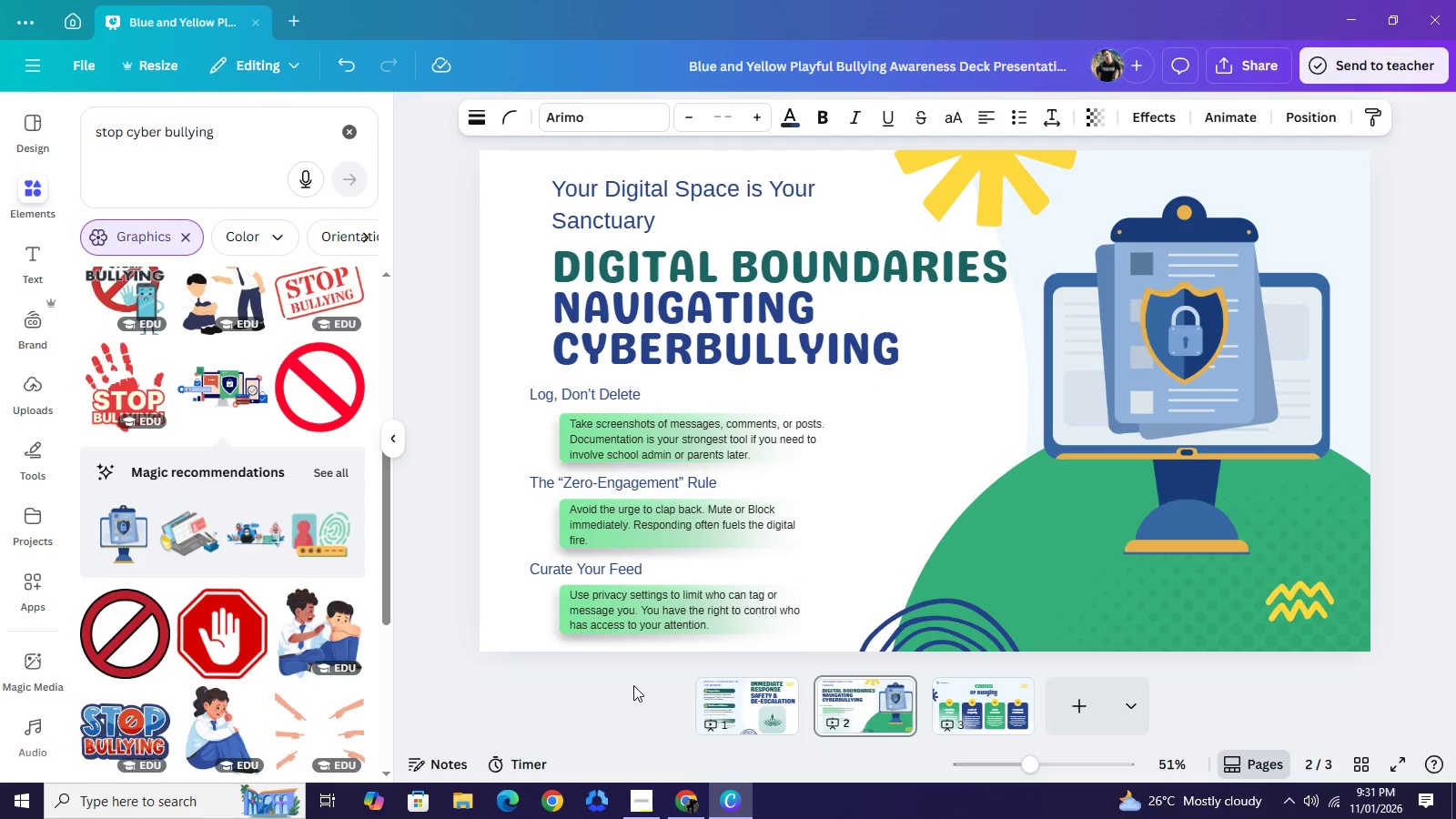 
key(ArrowUp)
 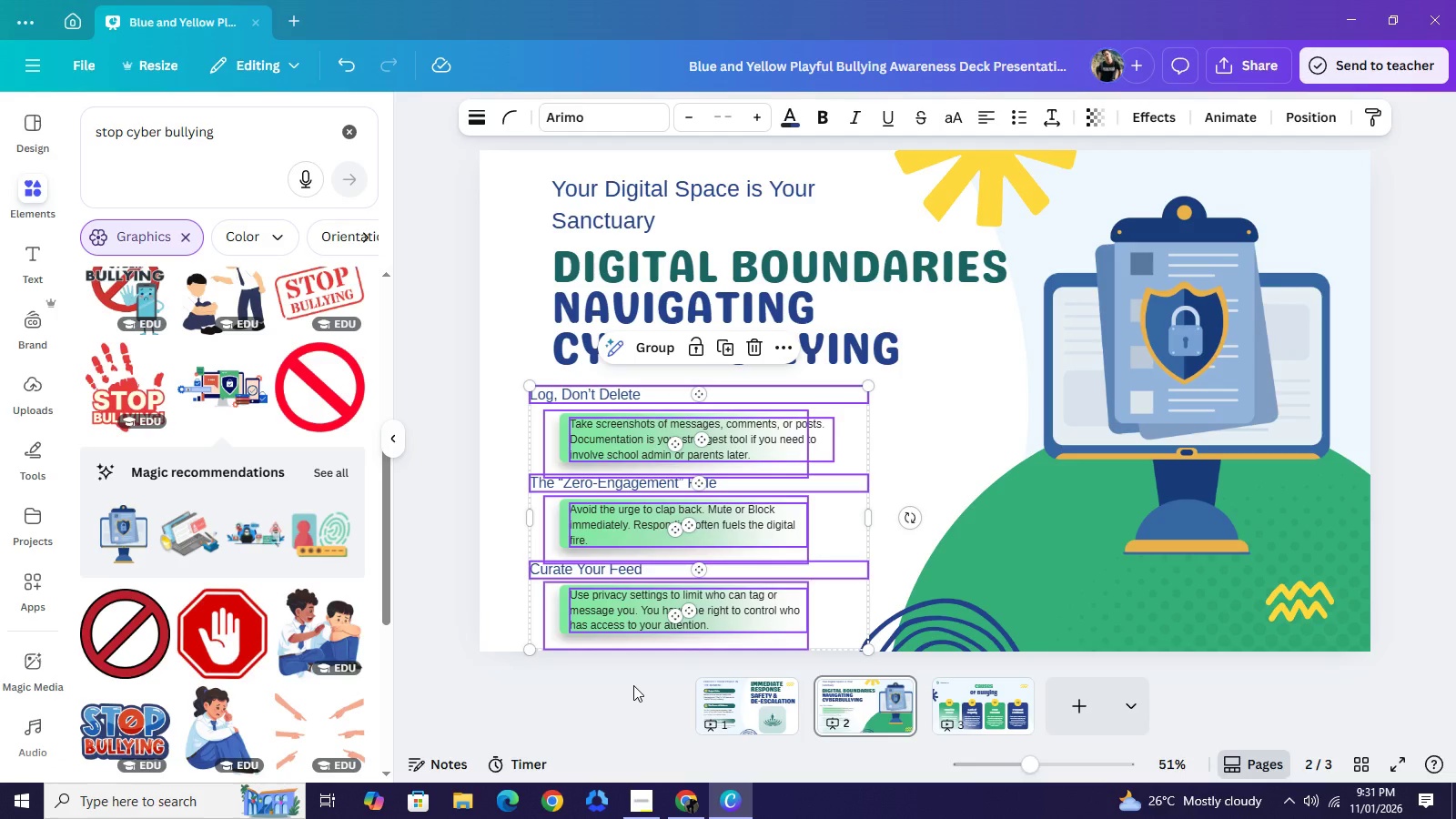 
hold_key(key=ArrowRight, duration=1.52)
 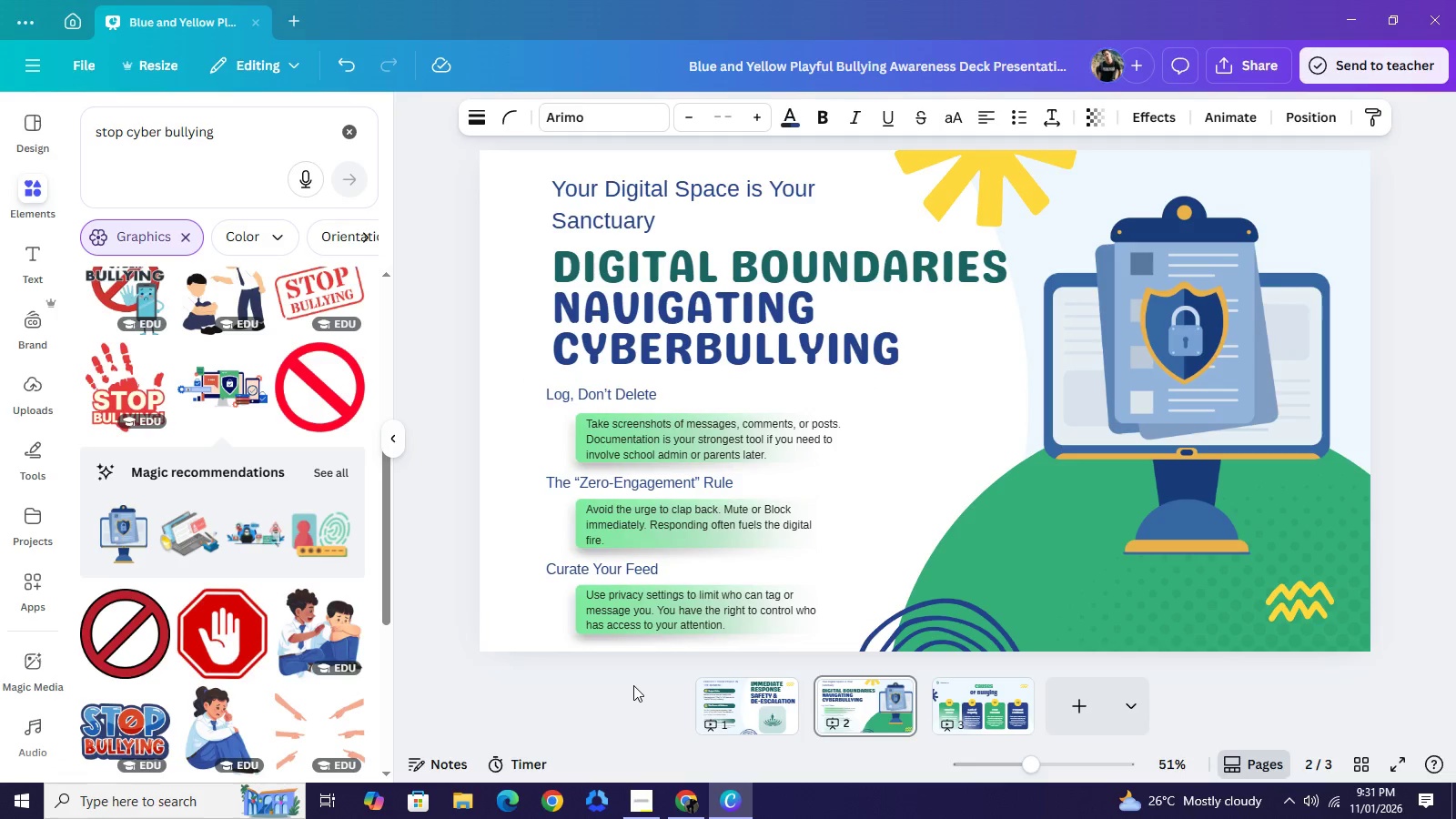 
key(ArrowRight)
 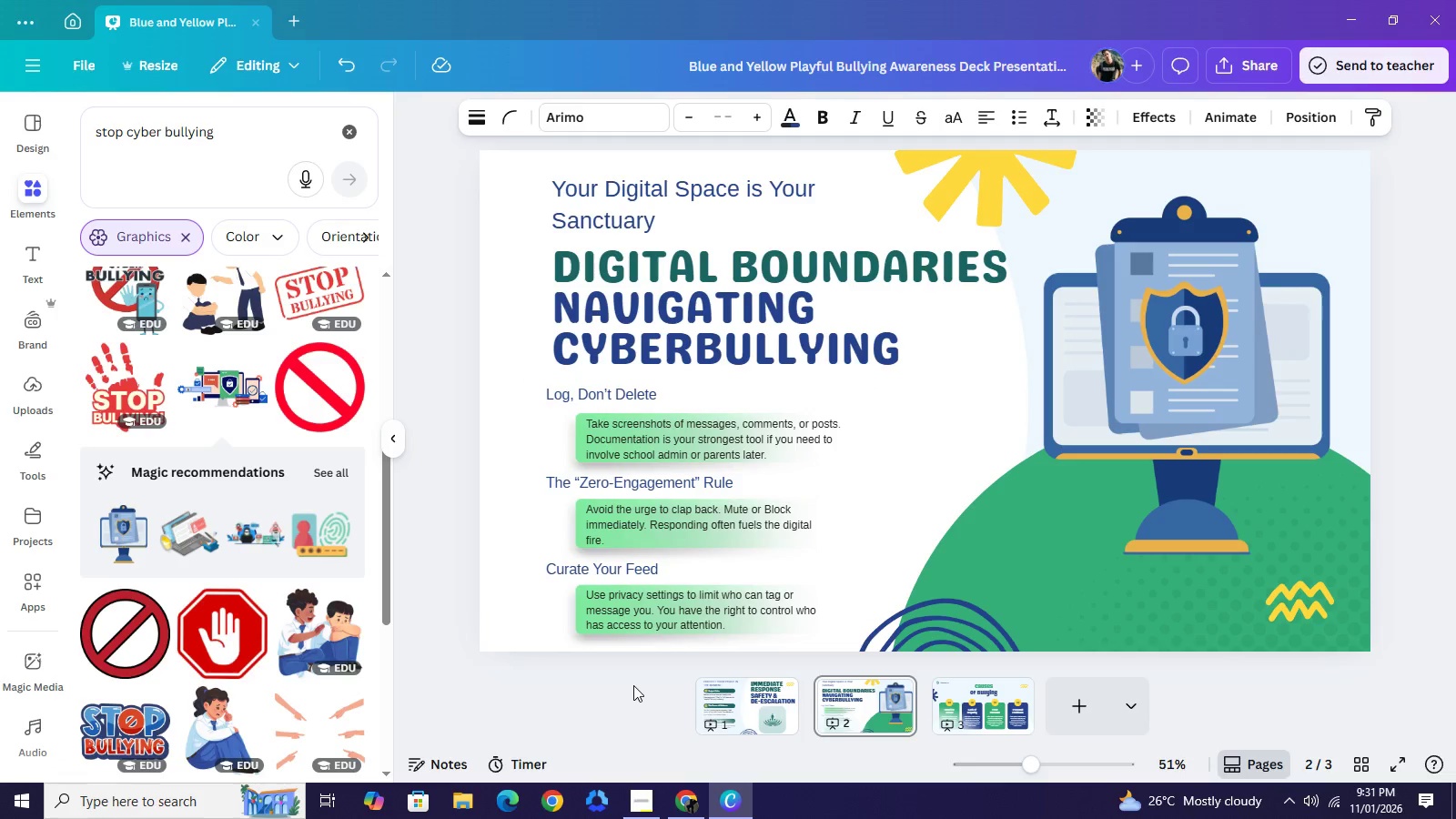 
key(ArrowRight)
 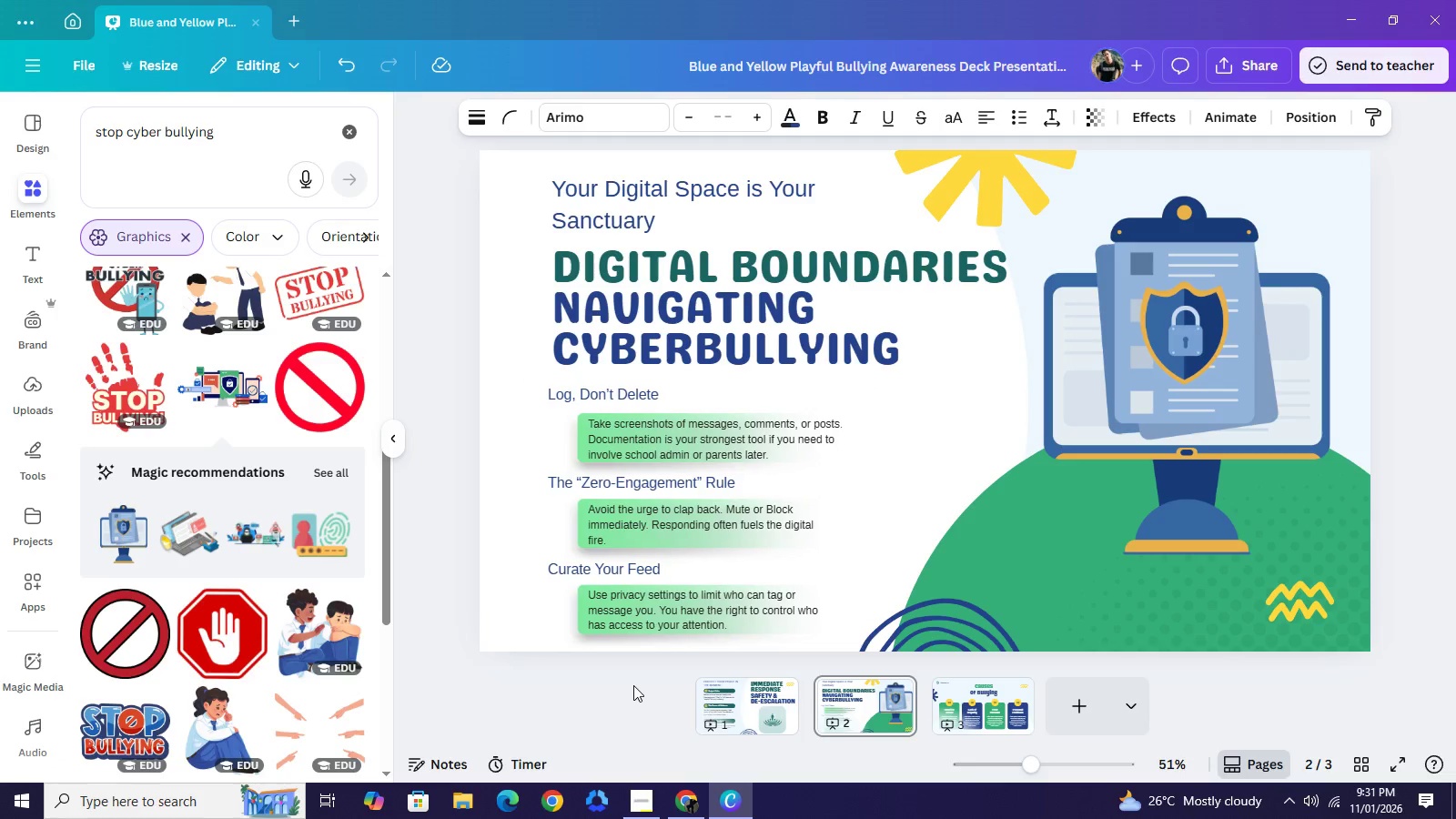 
key(ArrowRight)
 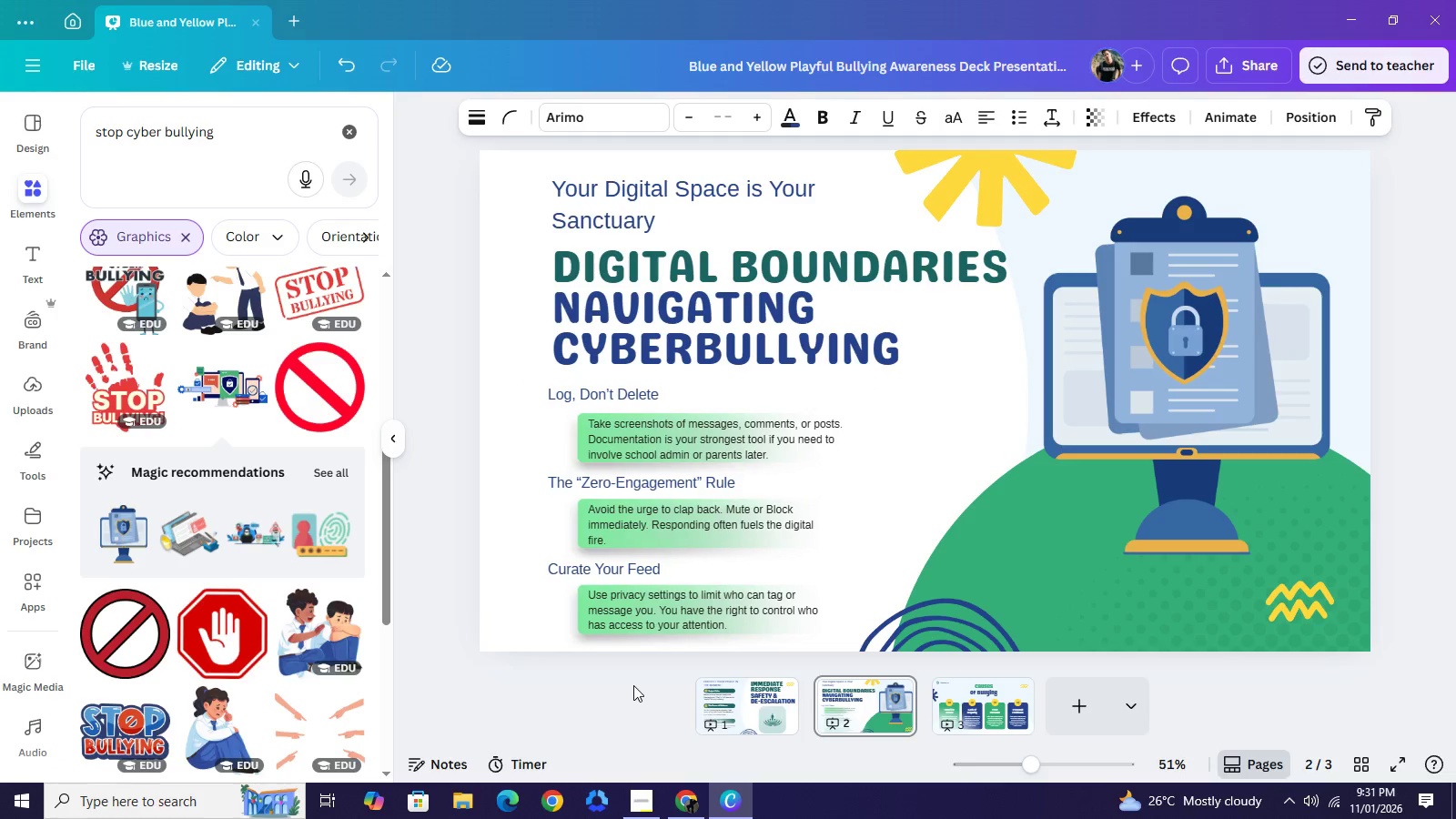 
key(ArrowRight)
 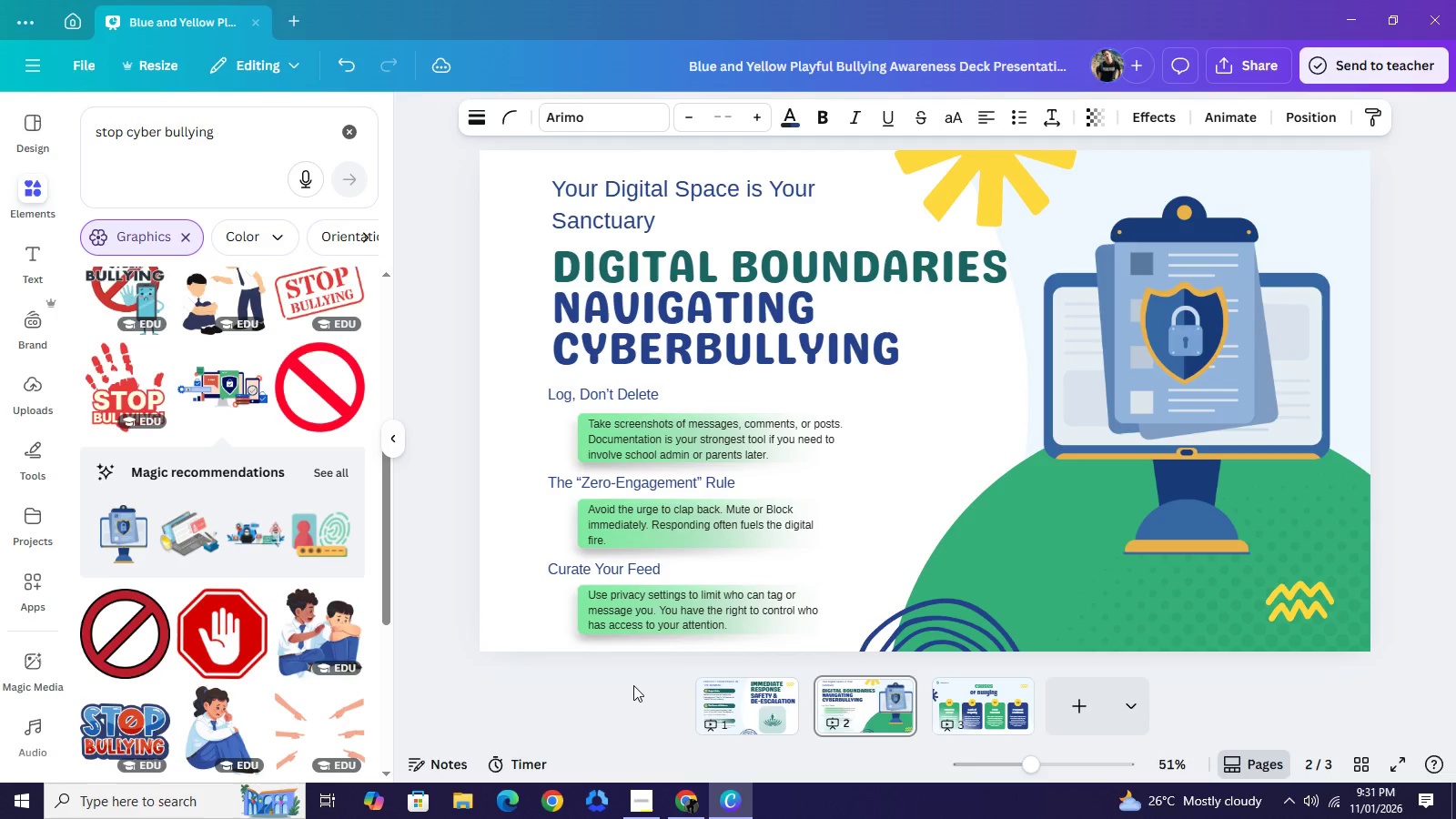 
key(ArrowRight)
 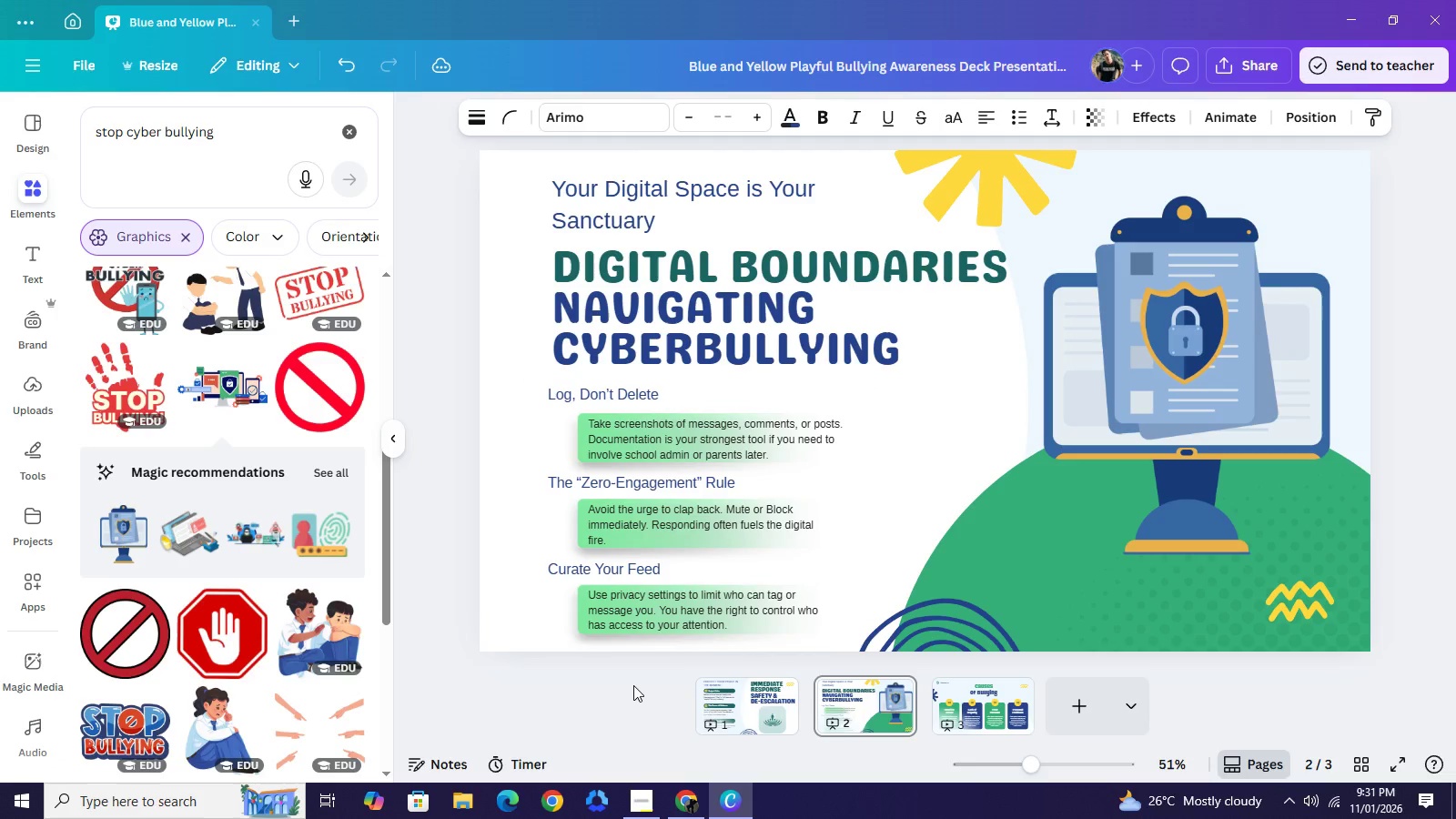 
key(ArrowRight)
 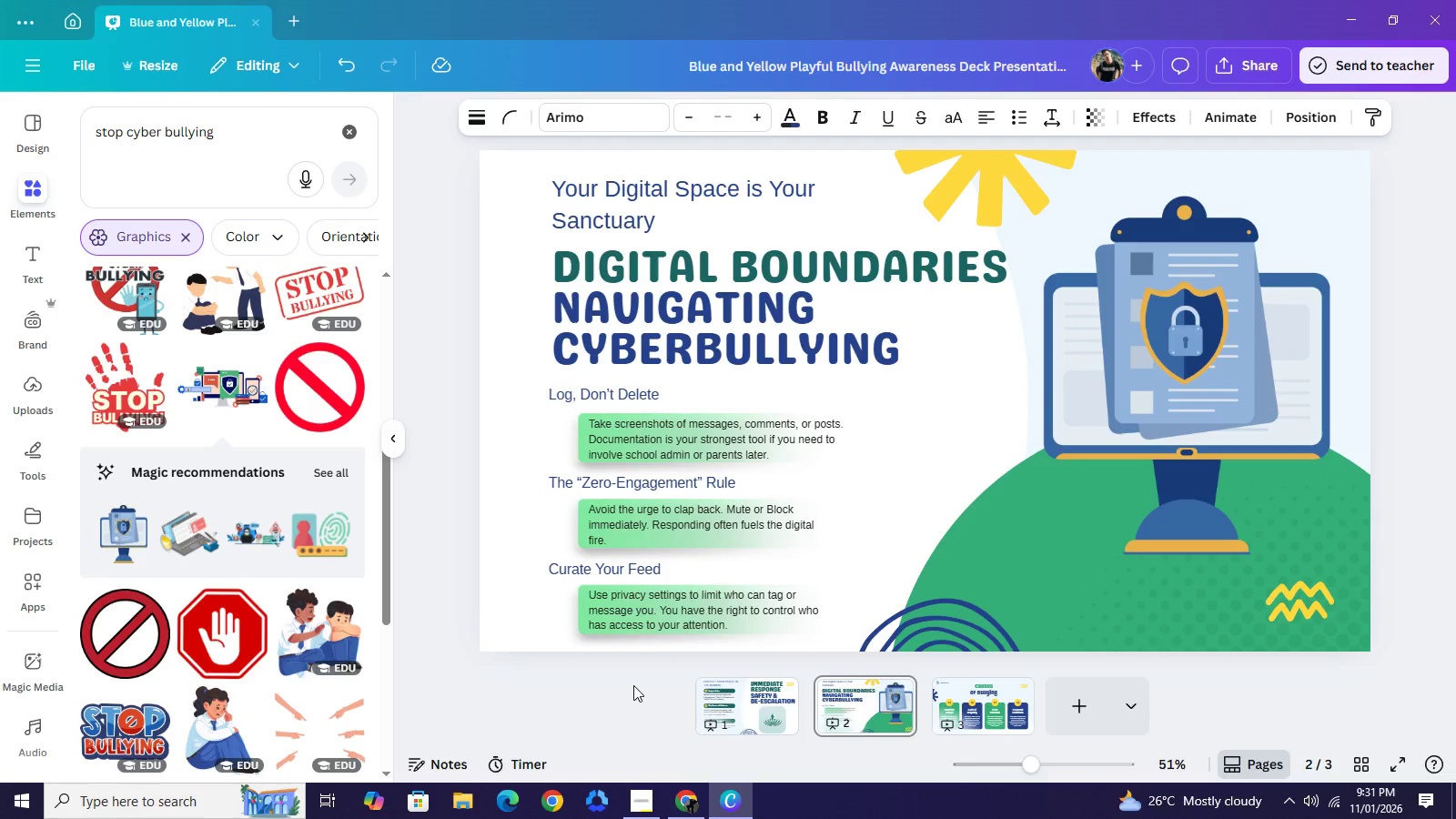 
key(ArrowRight)
 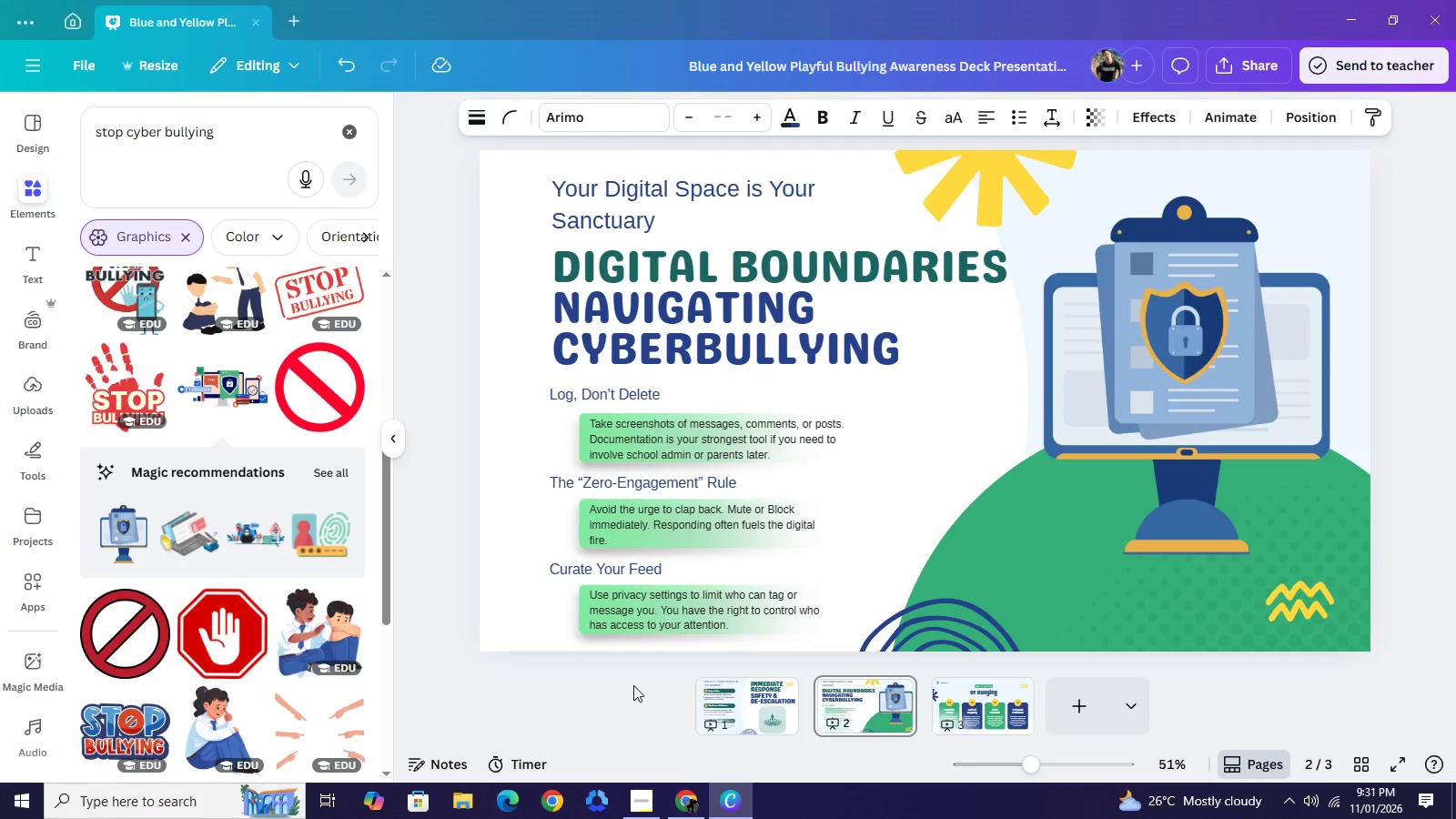 
key(ArrowRight)
 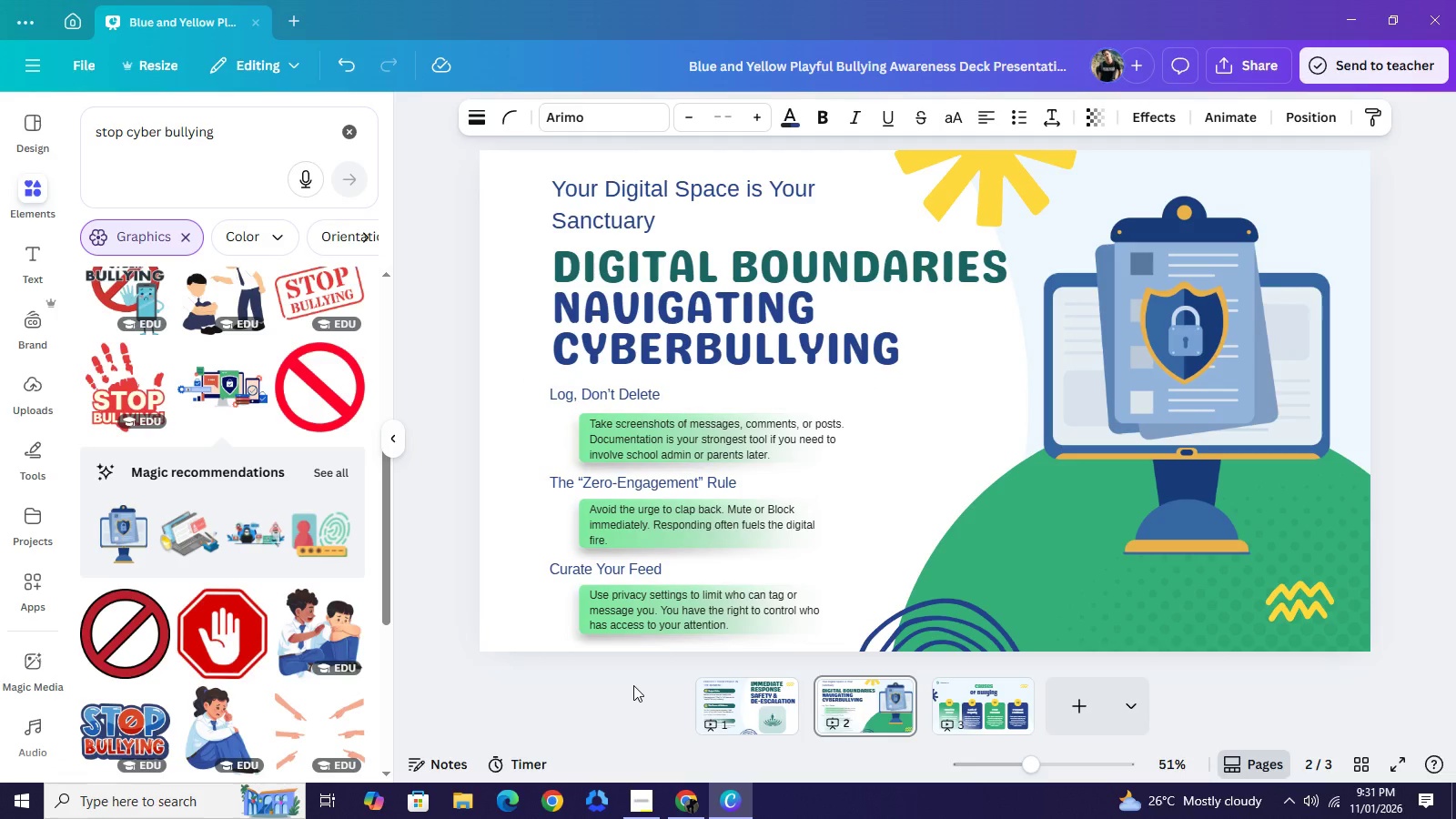 
key(ArrowRight)
 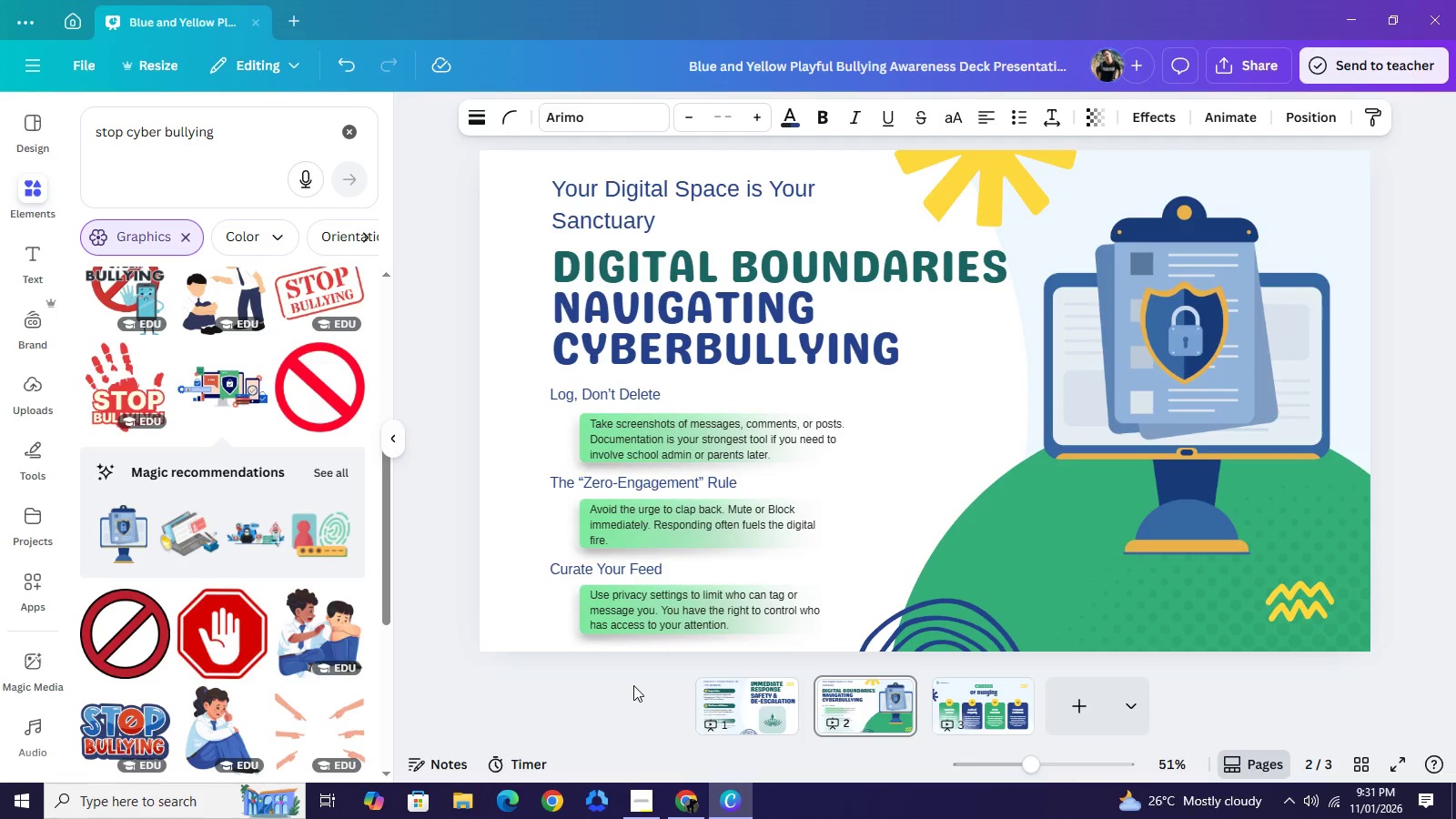 
hold_key(key=ArrowRight, duration=0.84)
 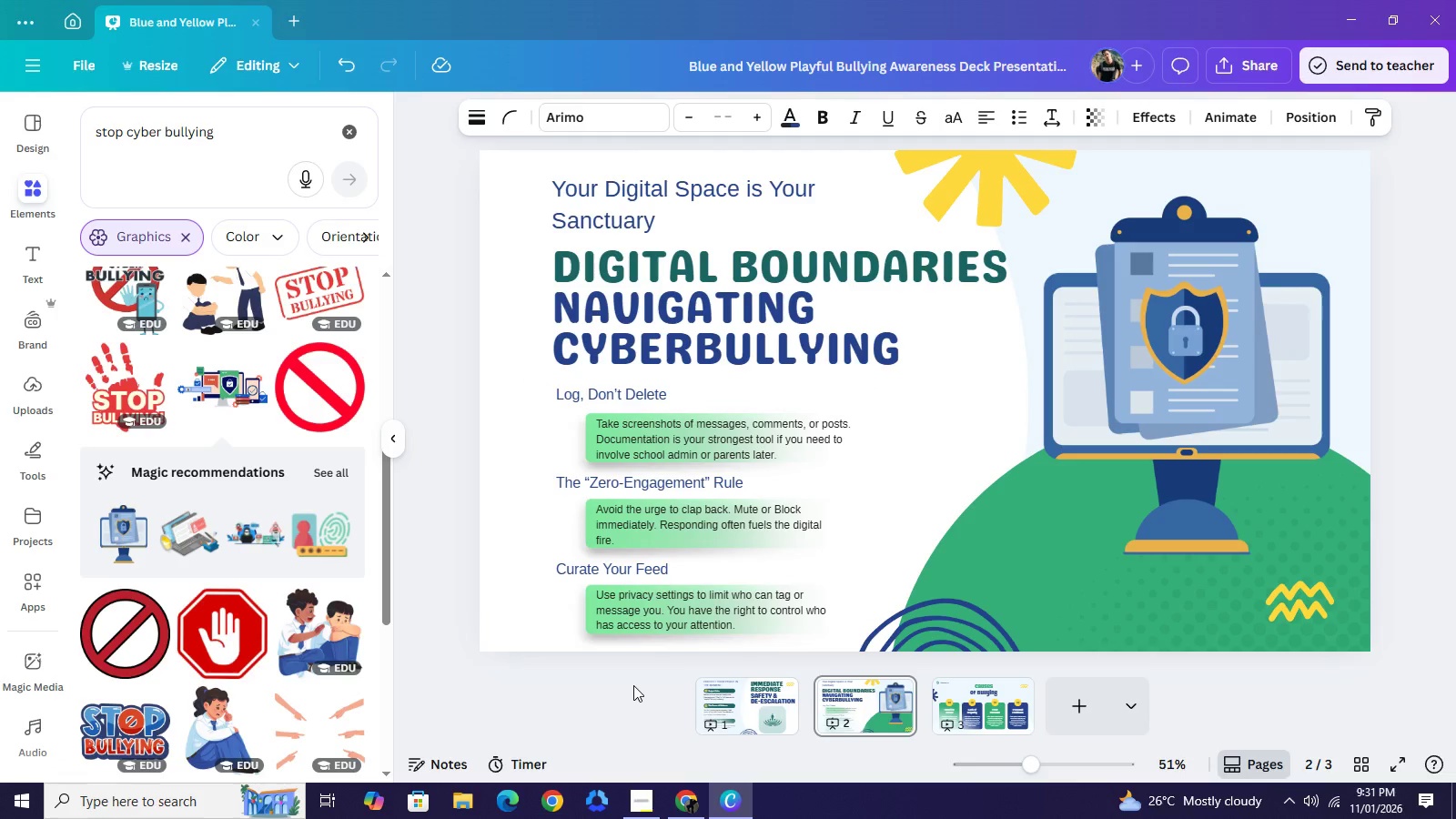 
key(ArrowRight)
 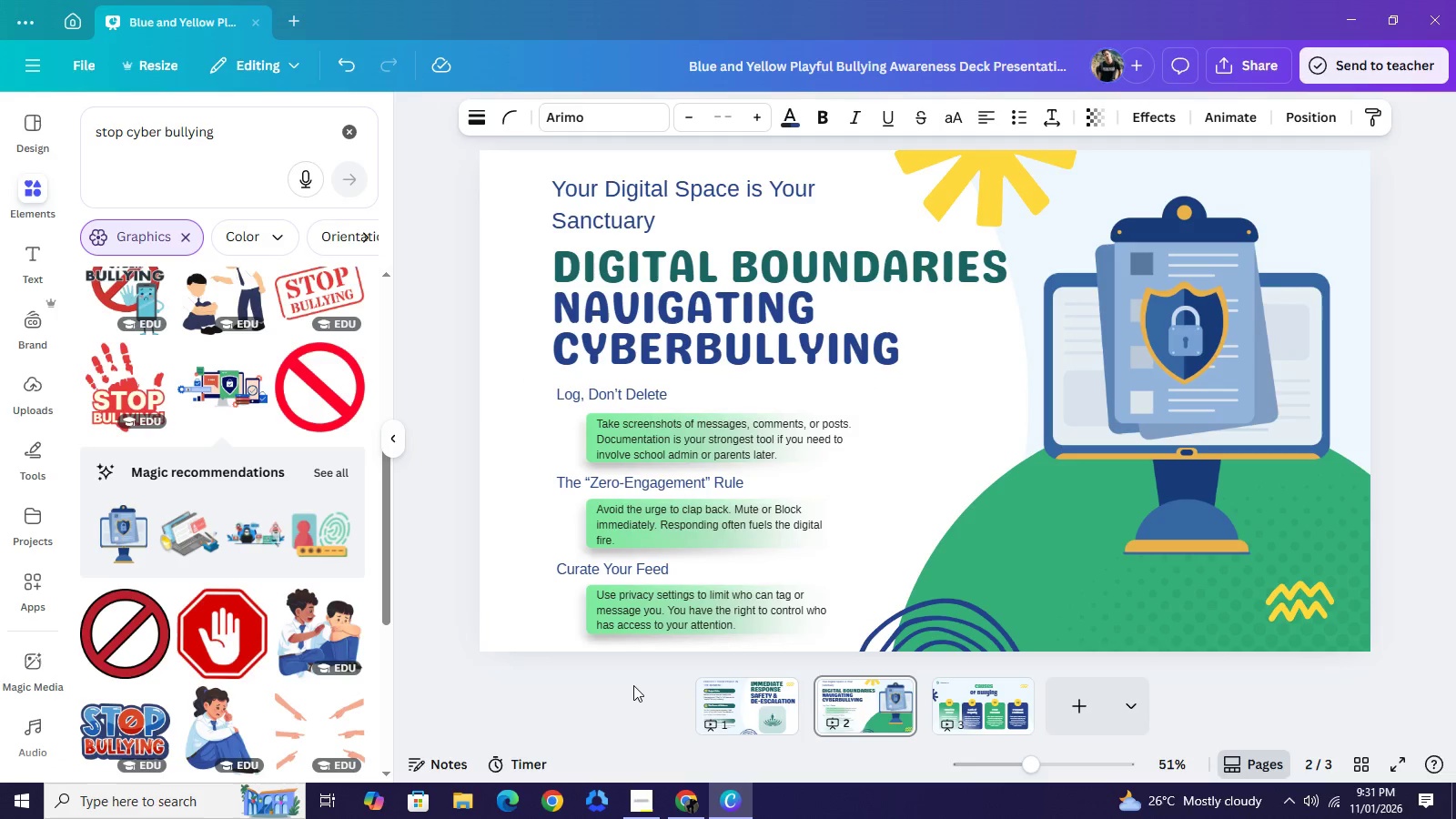 
key(ArrowRight)
 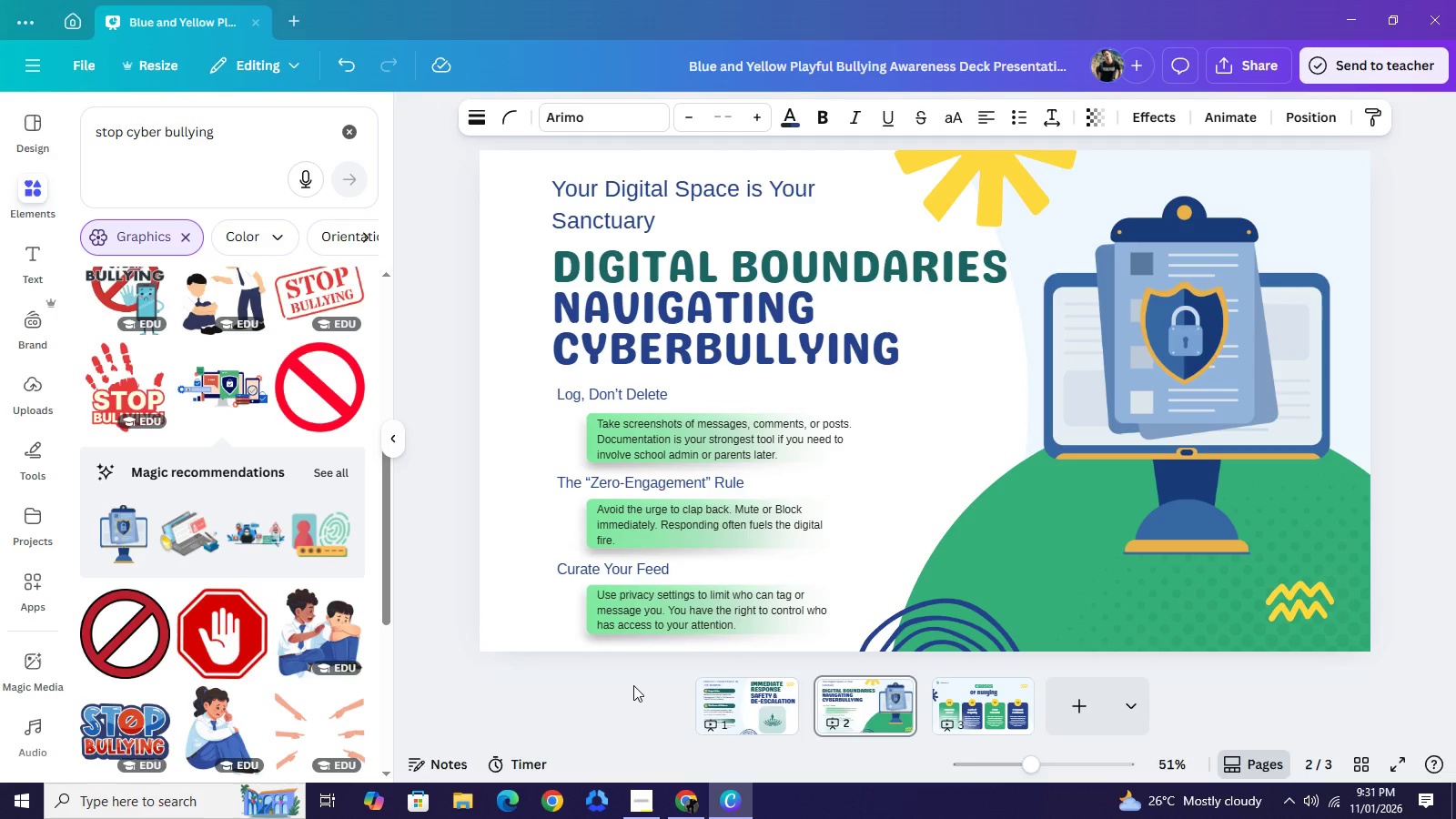 
key(ArrowRight)
 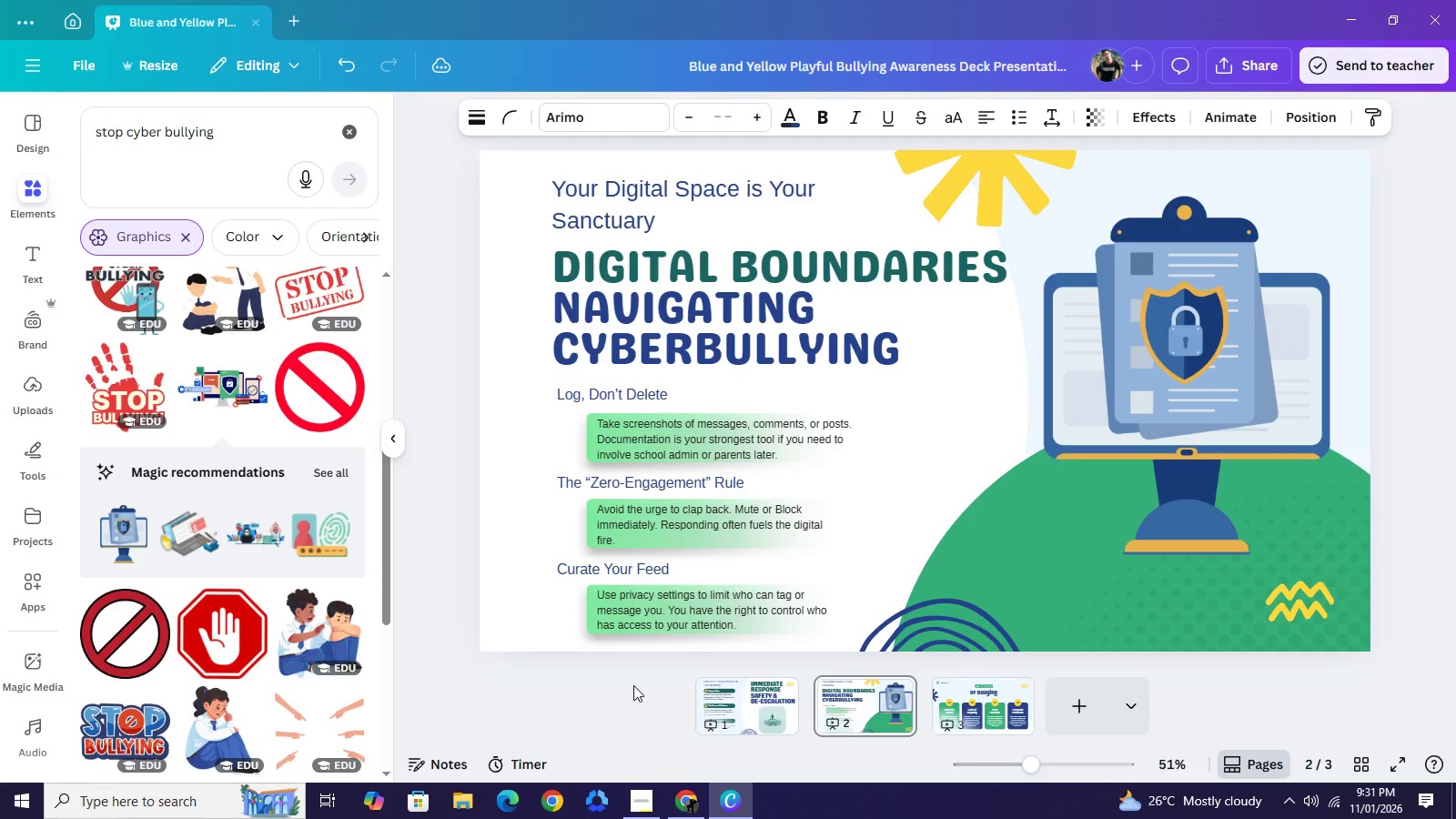 
key(ArrowRight)
 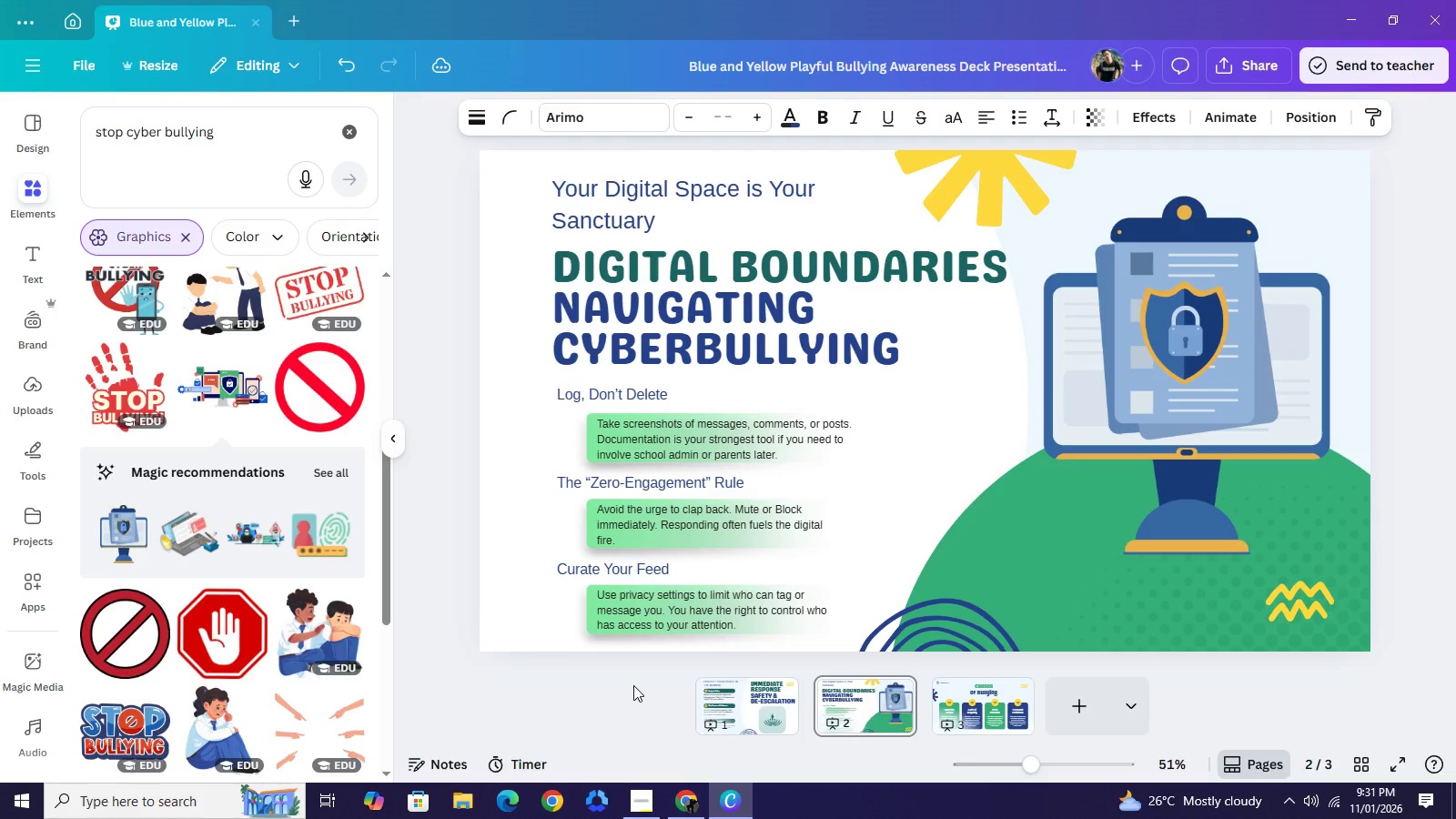 
key(ArrowRight)
 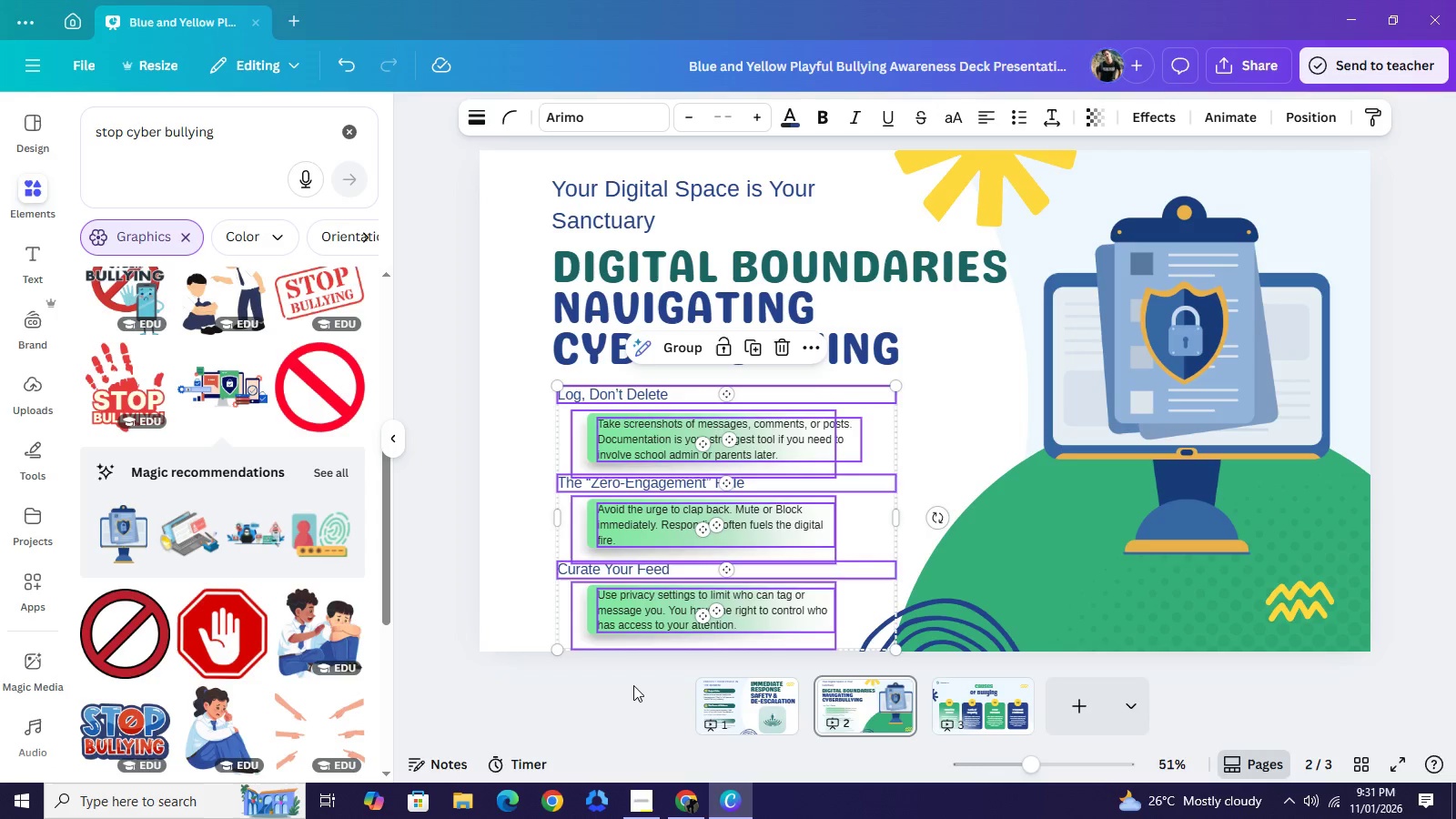 
key(ArrowLeft)
 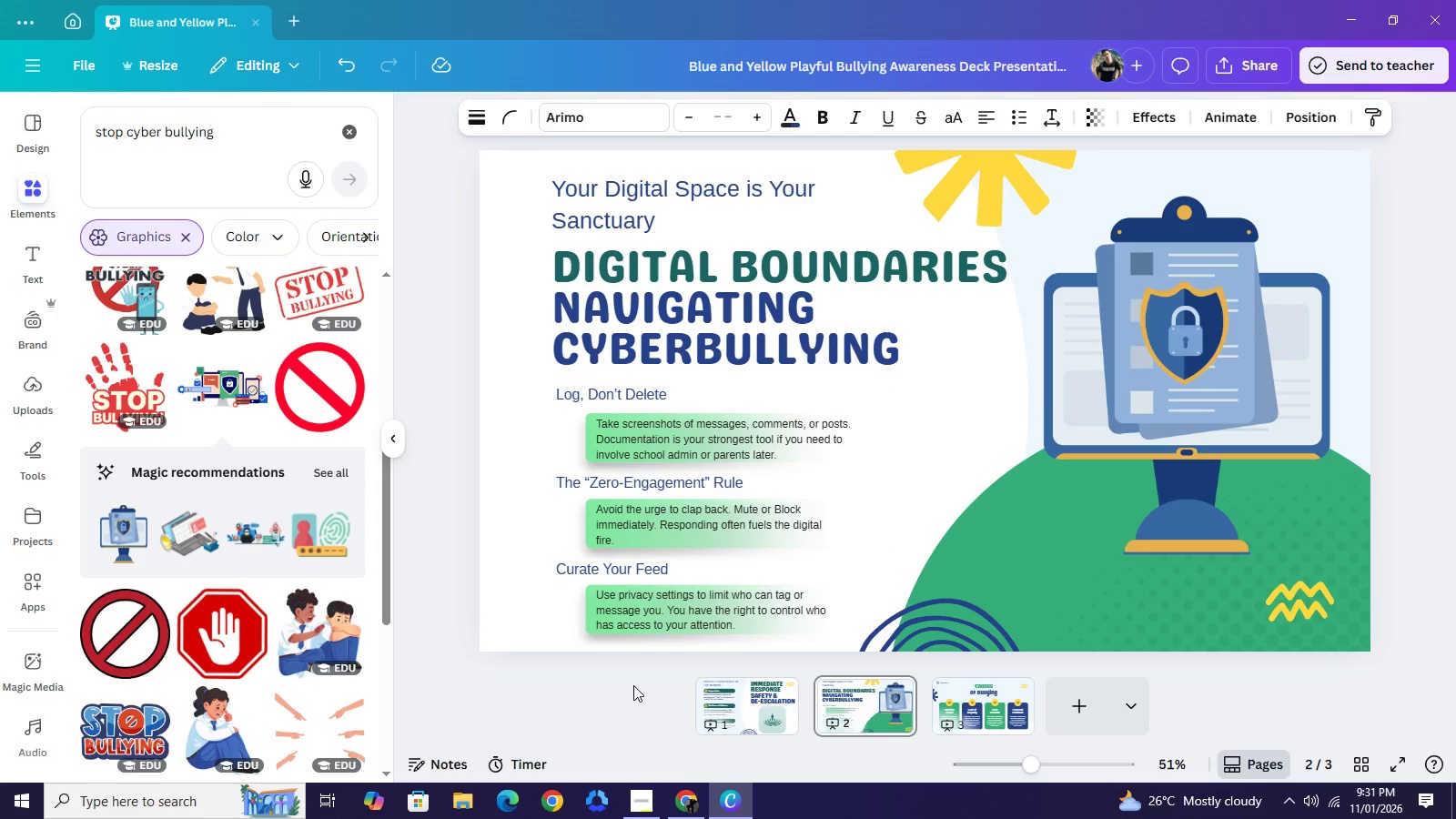 
key(ArrowLeft)
 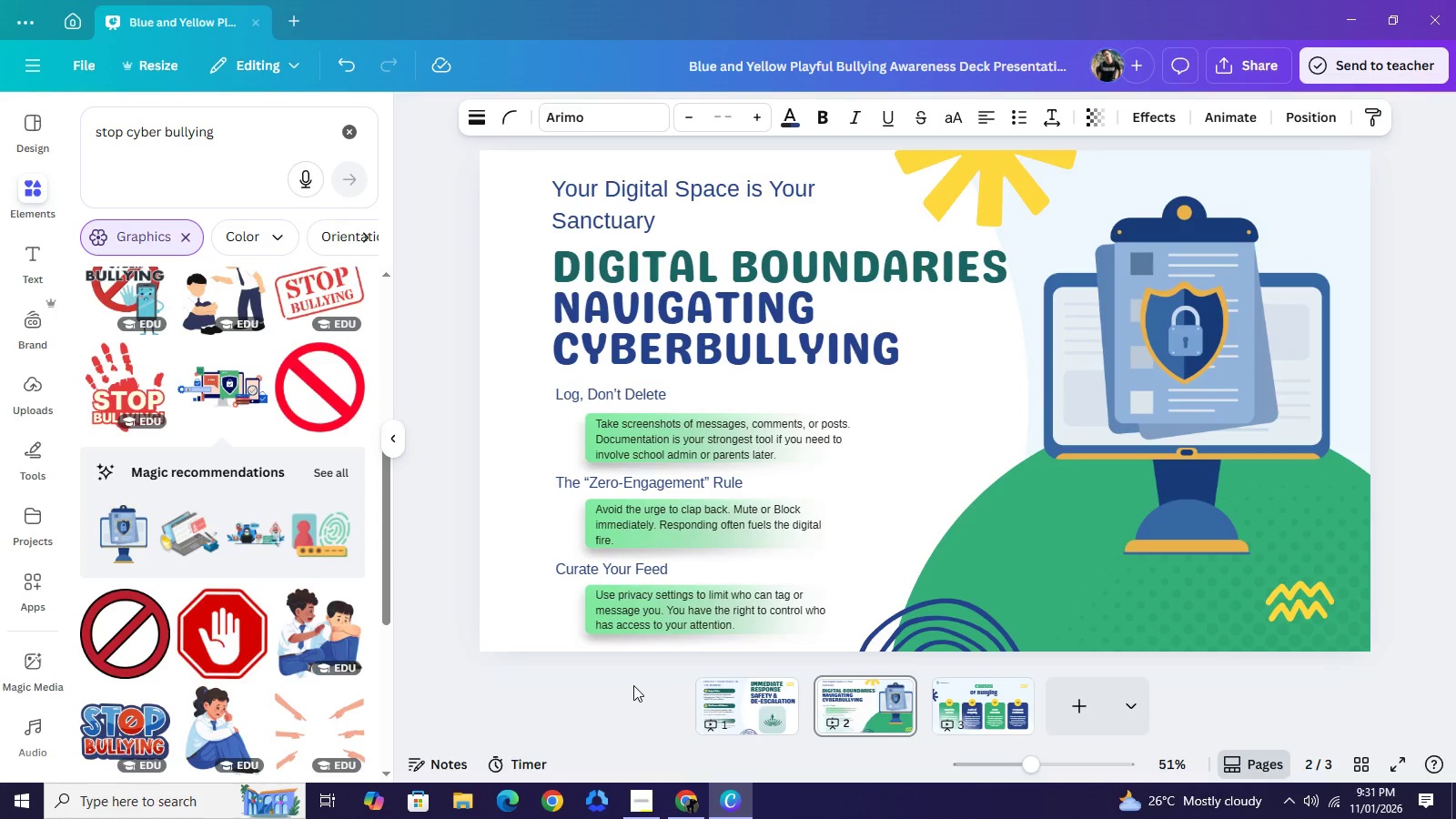 
key(ArrowLeft)
 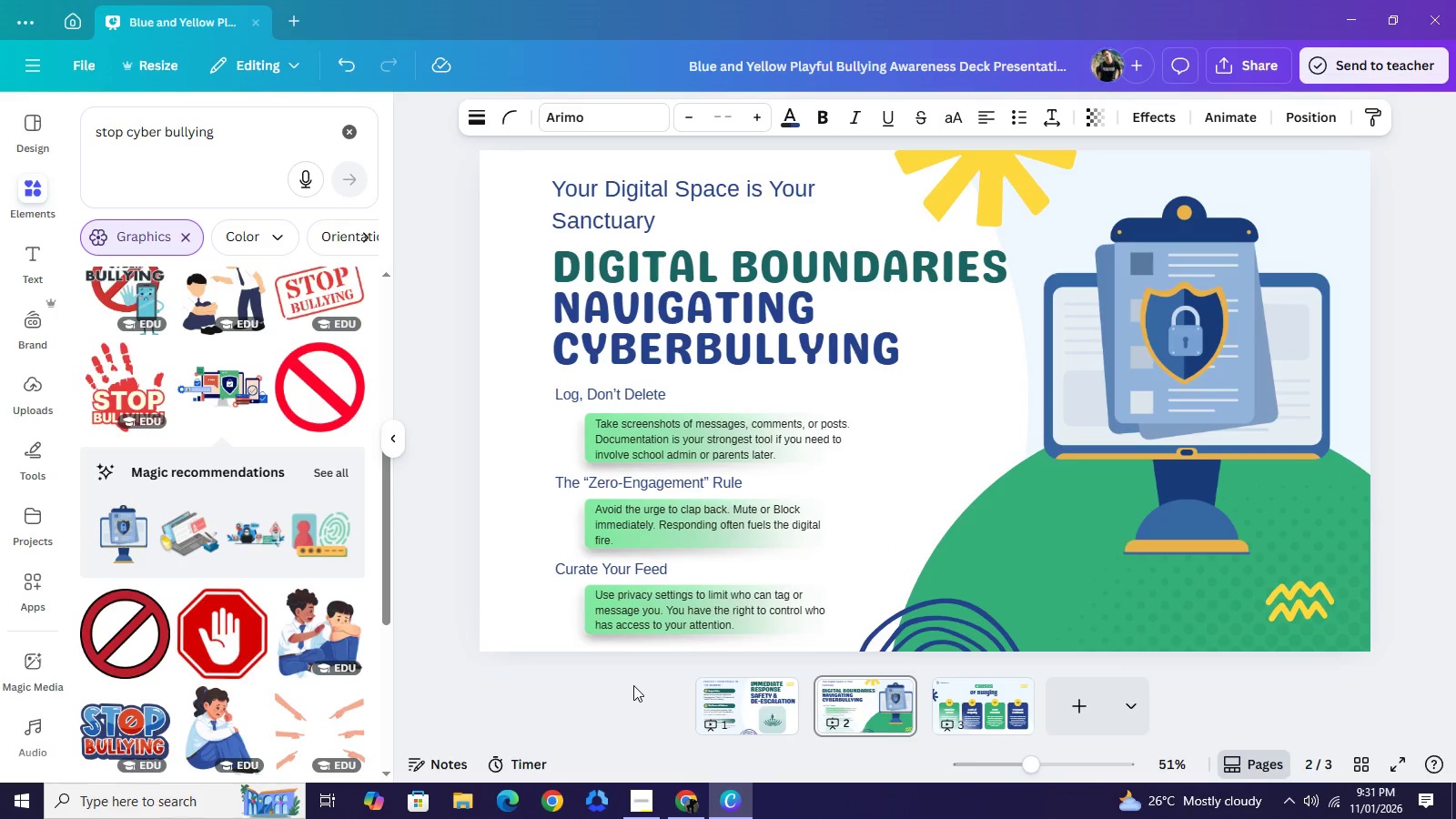 
key(ArrowLeft)
 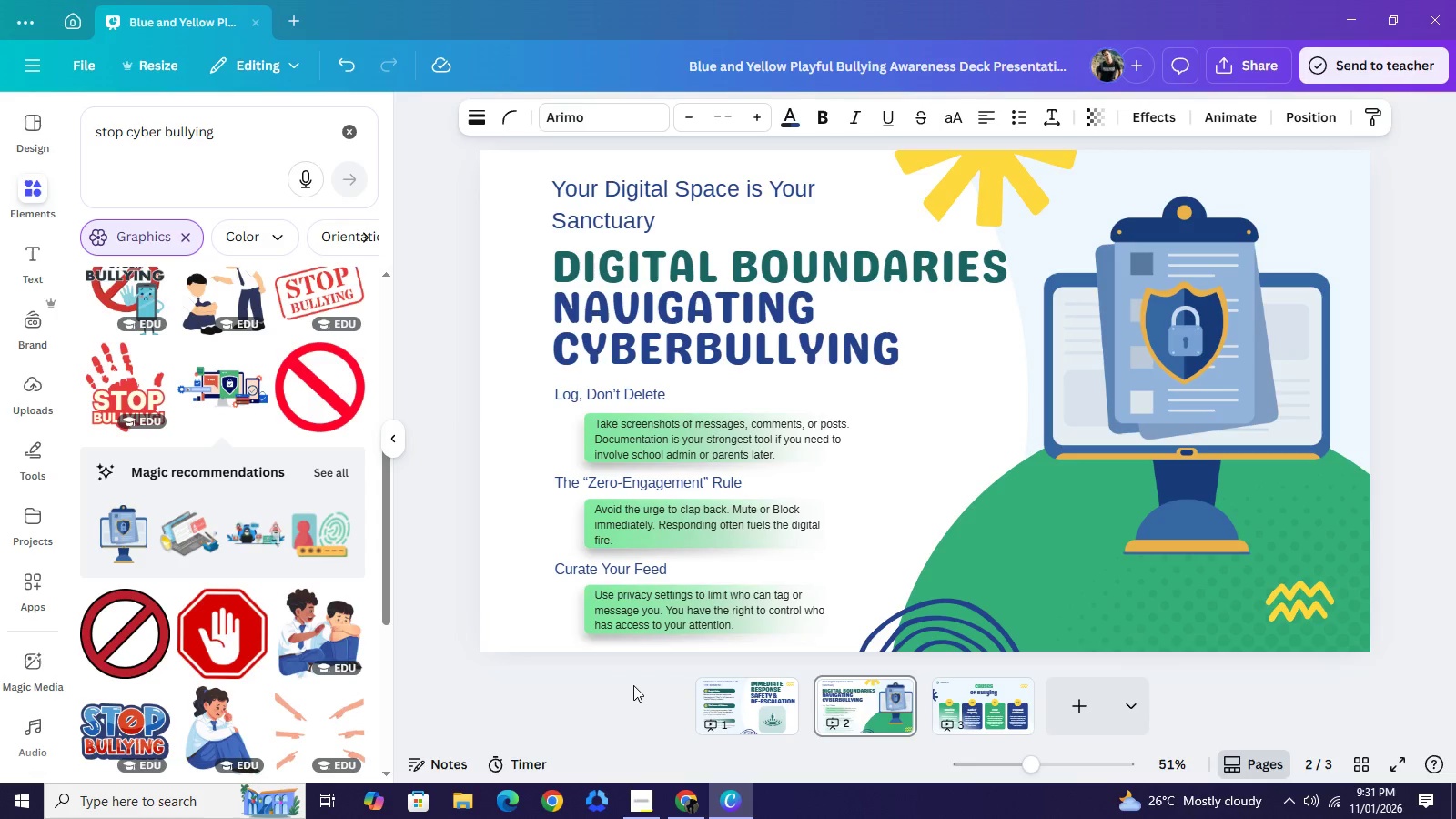 
key(ArrowLeft)
 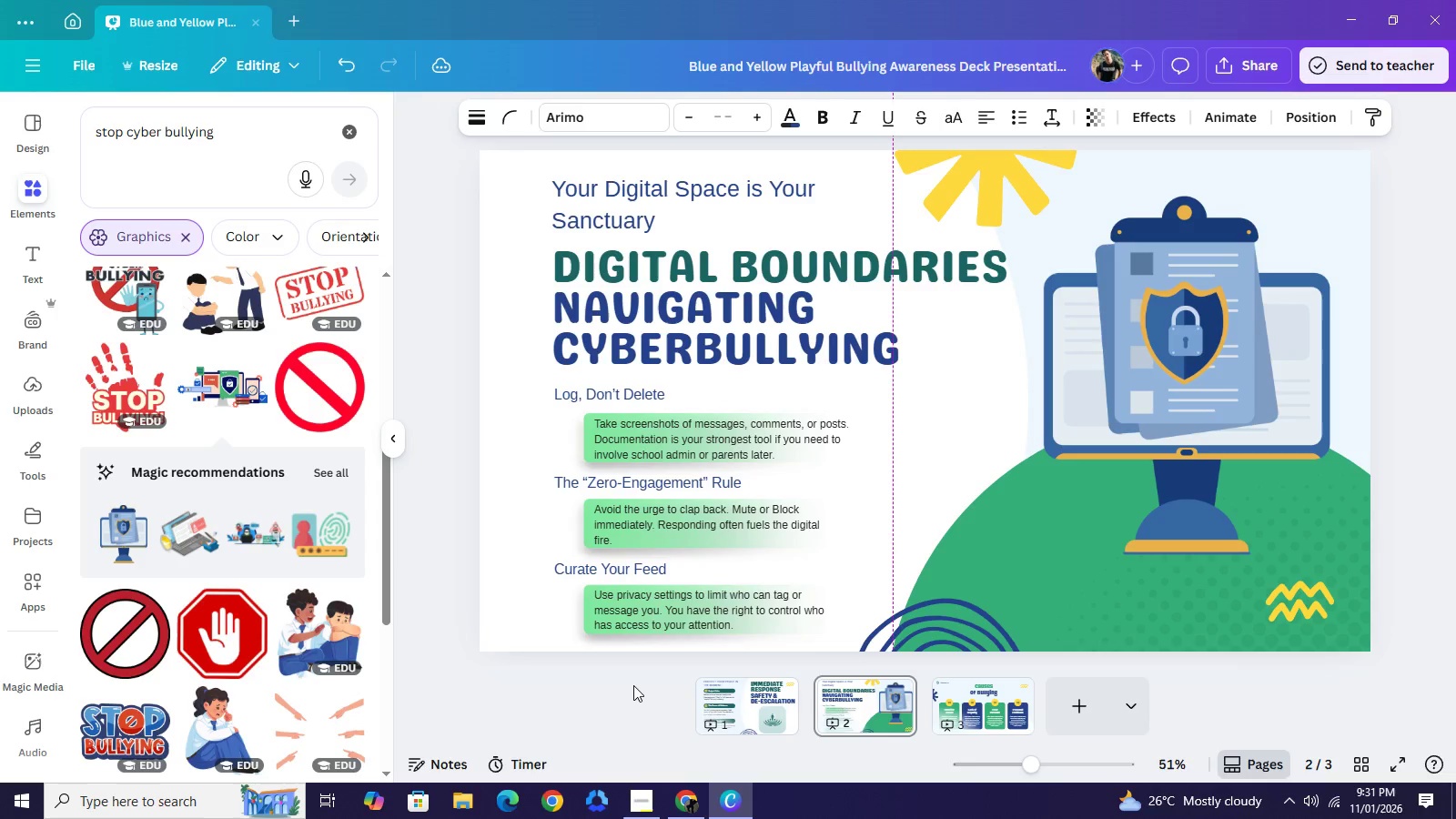 
key(ArrowLeft)
 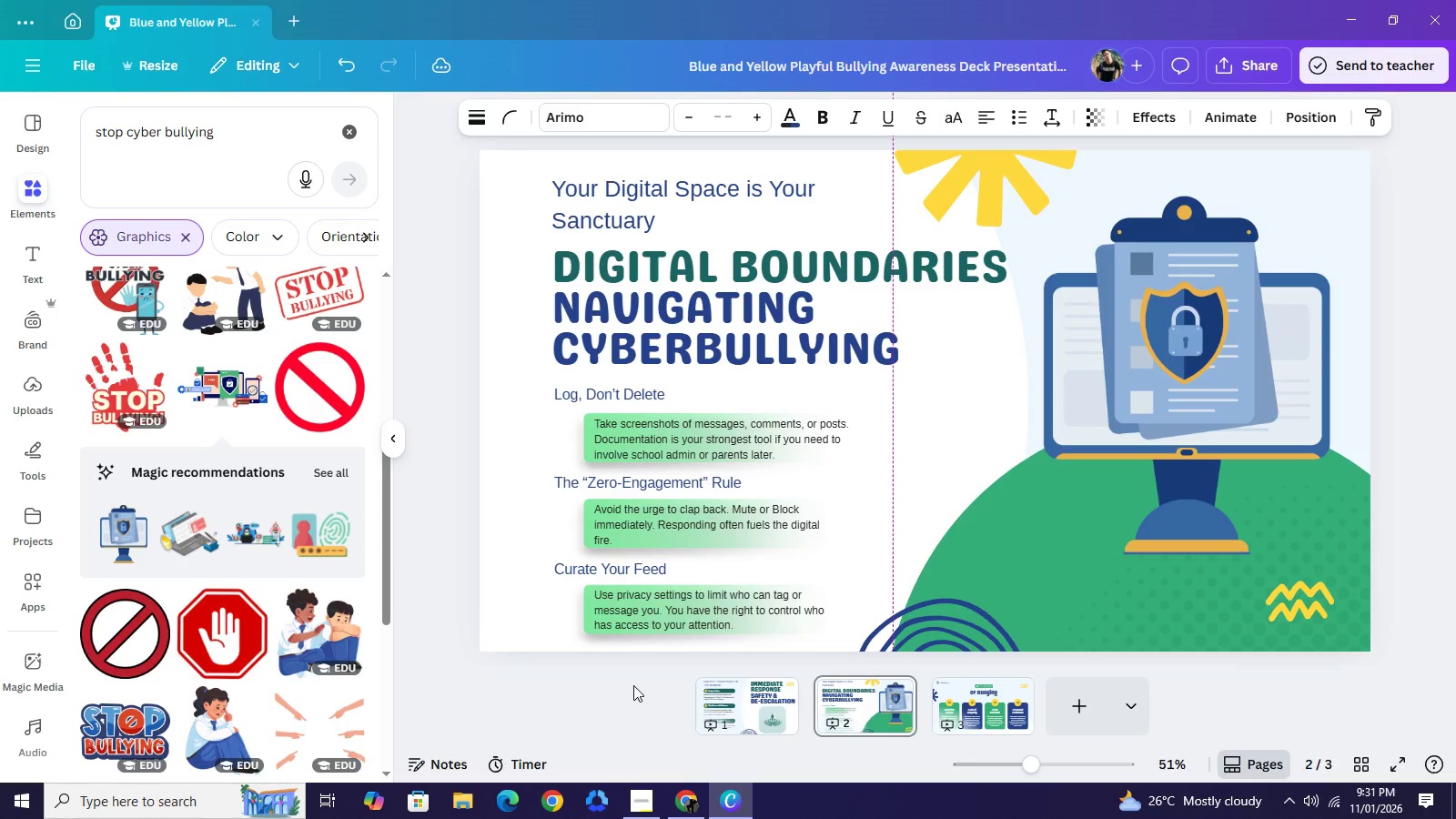 
key(ArrowLeft)
 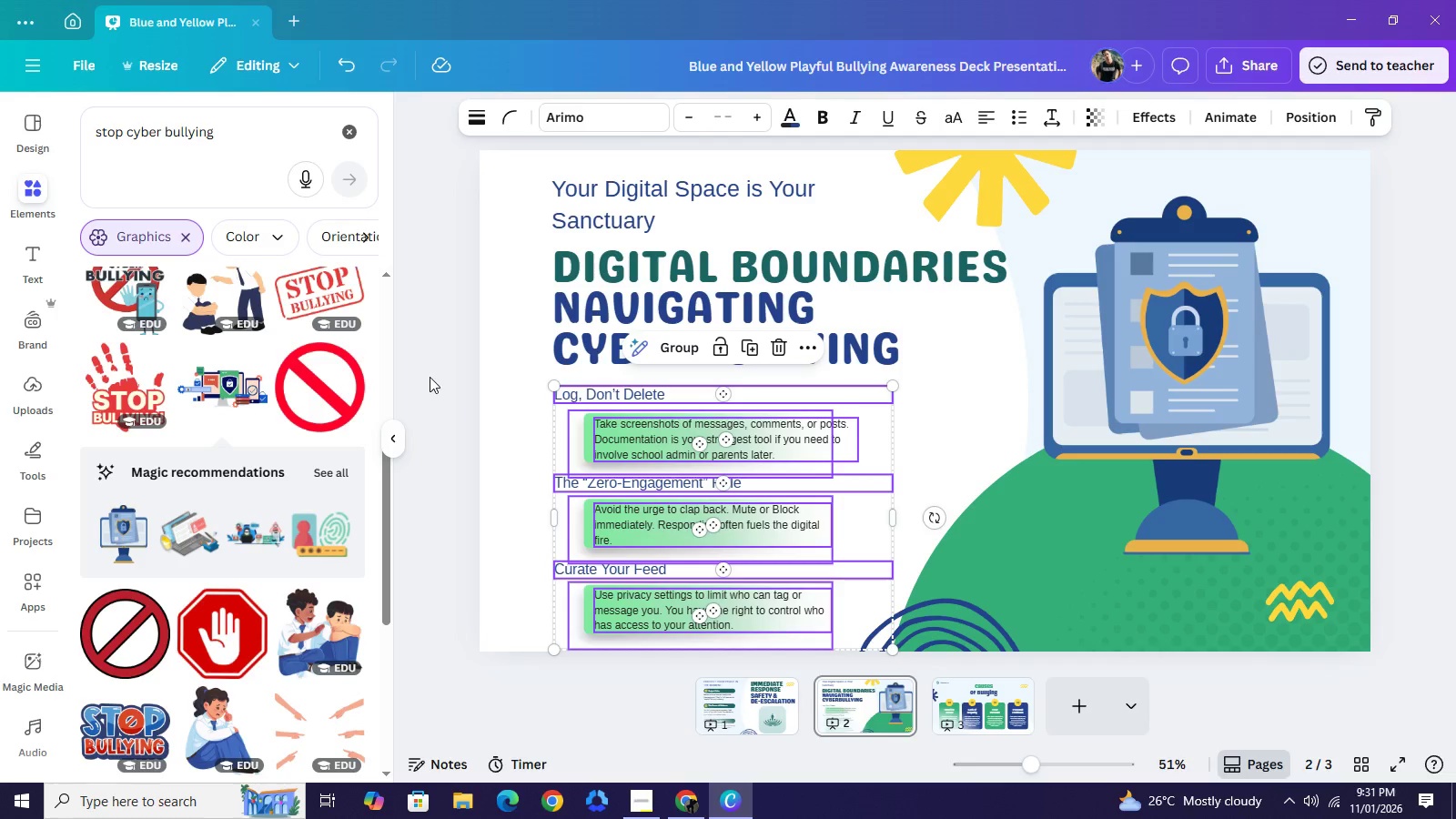 
left_click([430, 377])
 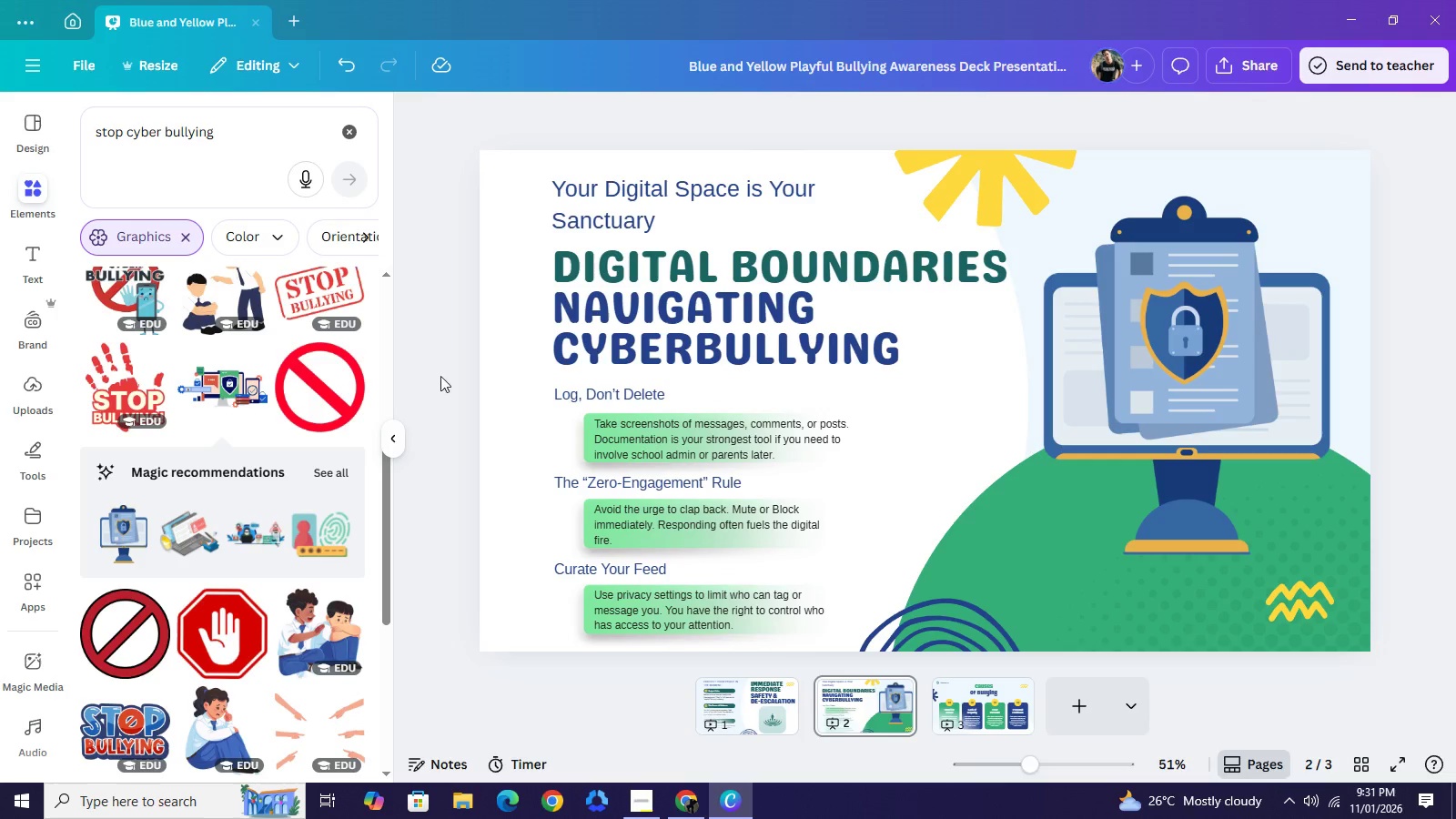 
mouse_move([396, 434])
 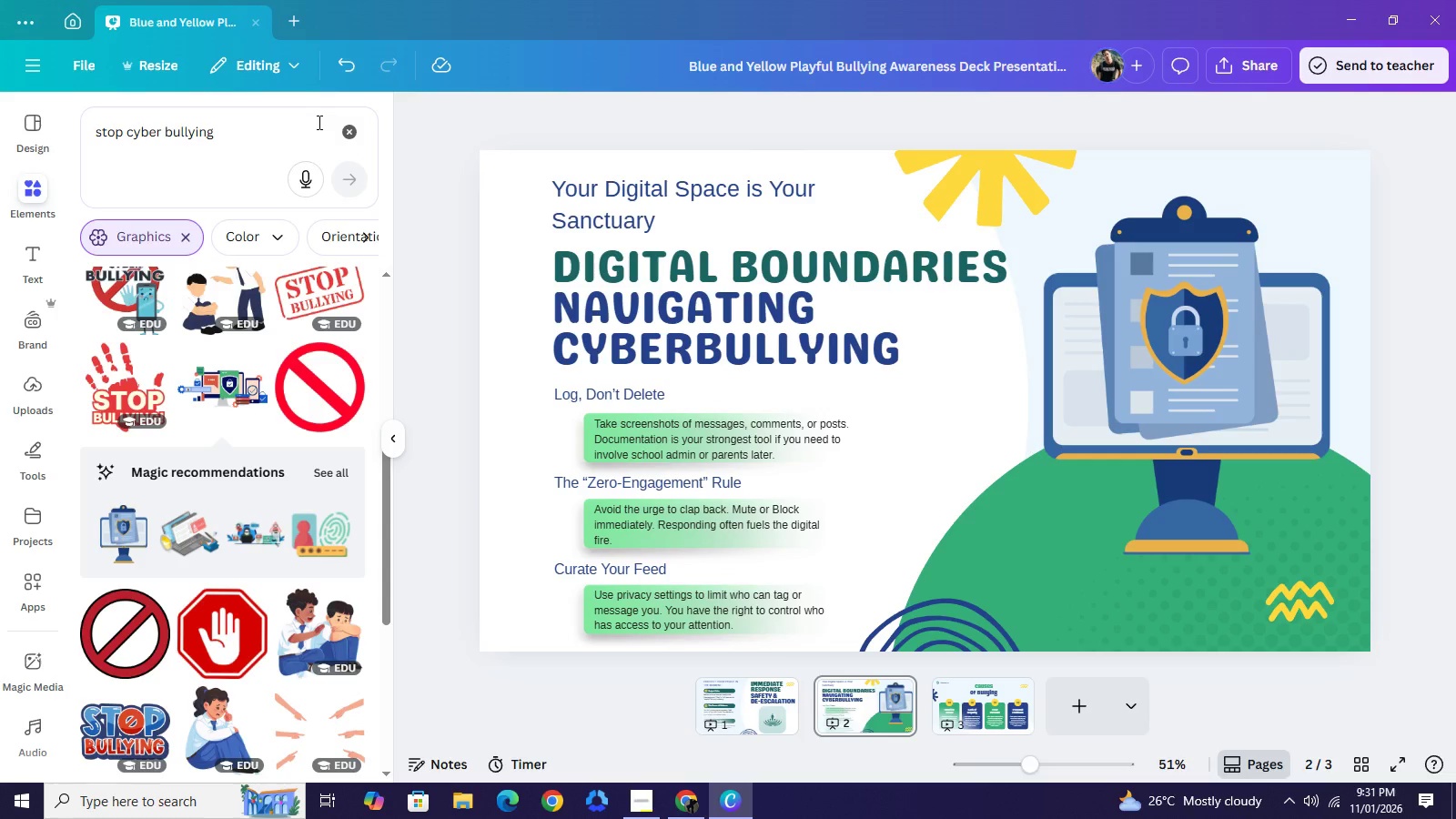 
left_click([318, 122])
 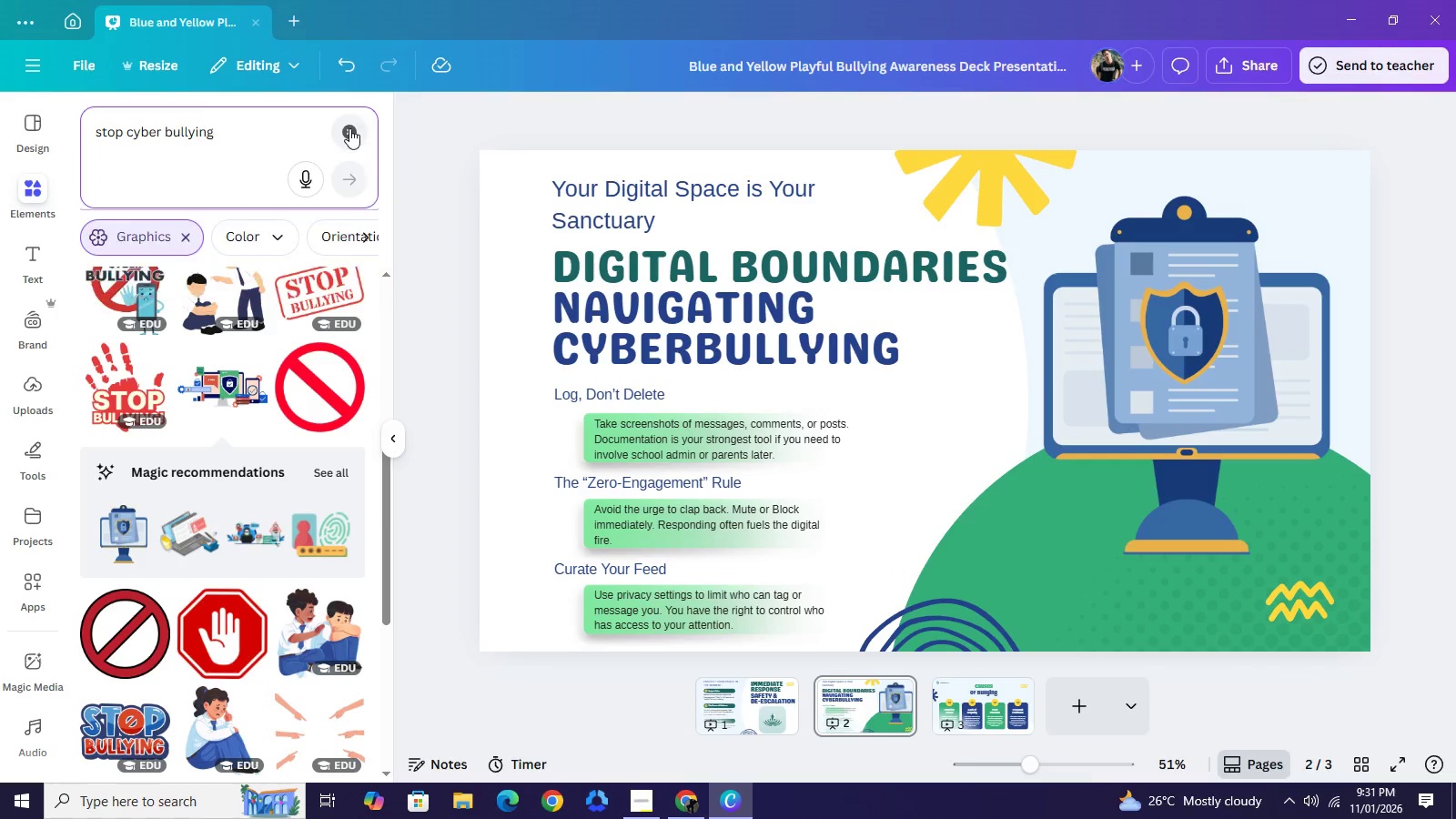 
left_click([349, 128])
 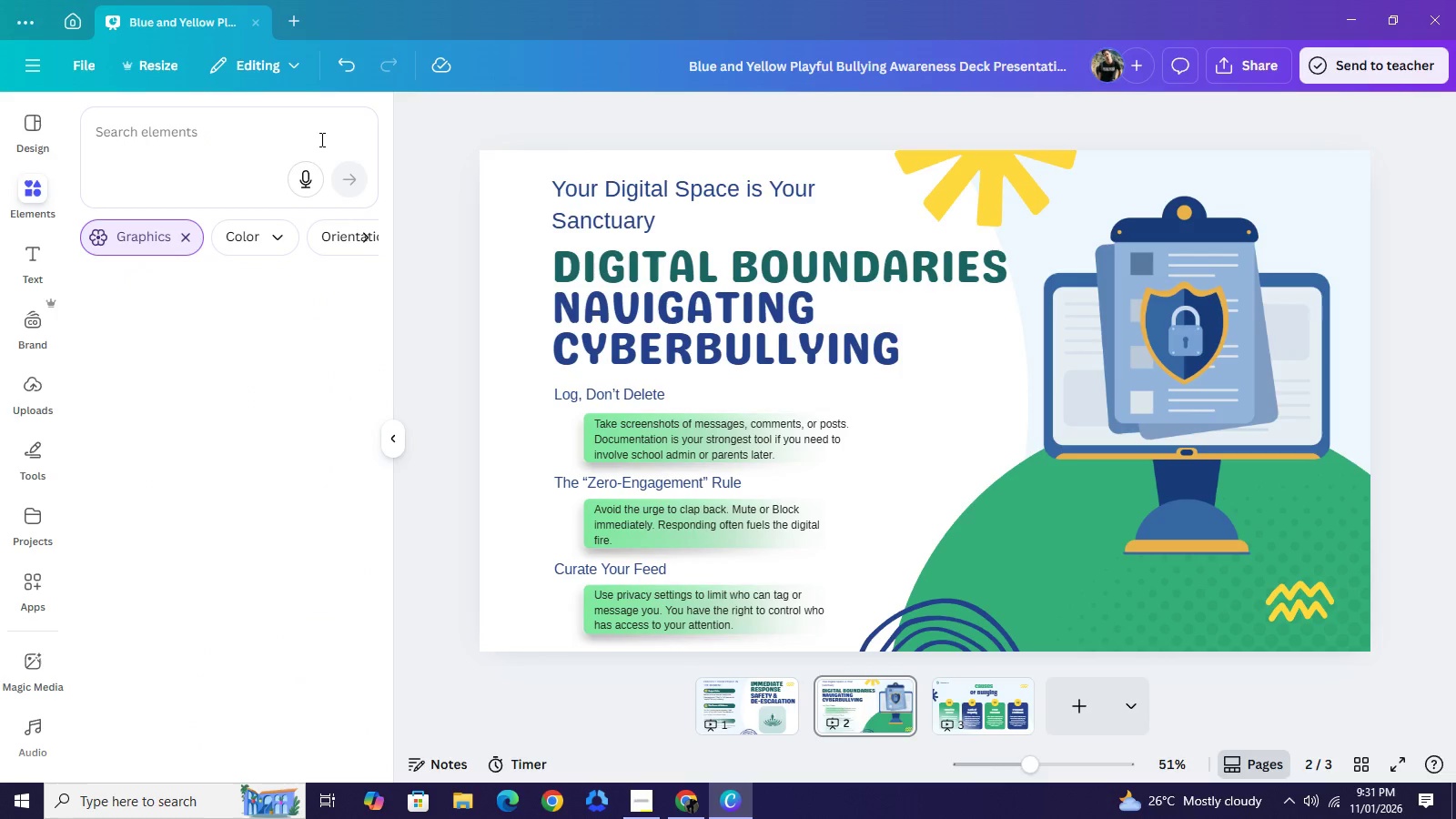 
left_click([320, 139])
 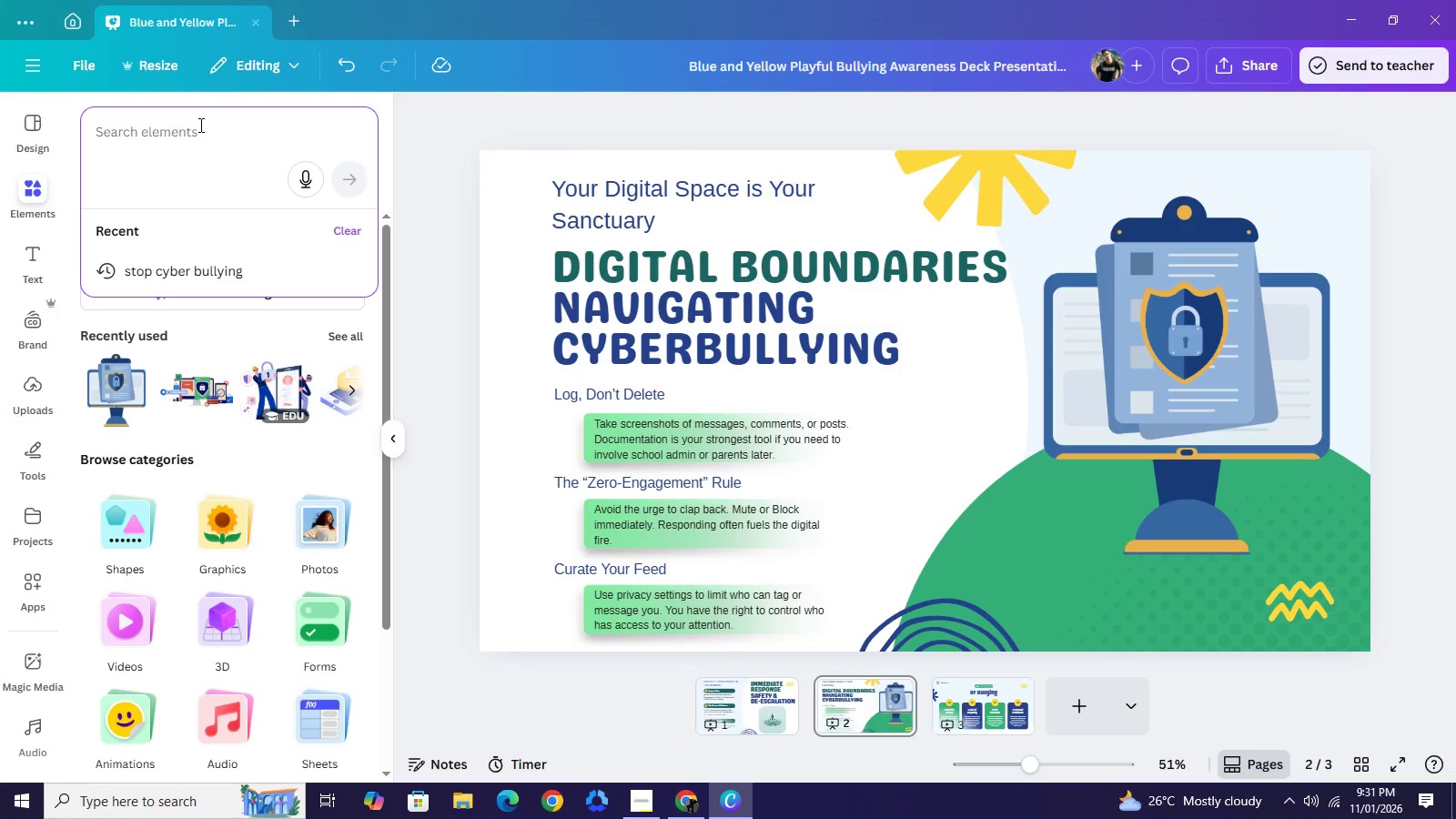 
type(icon cyber)
 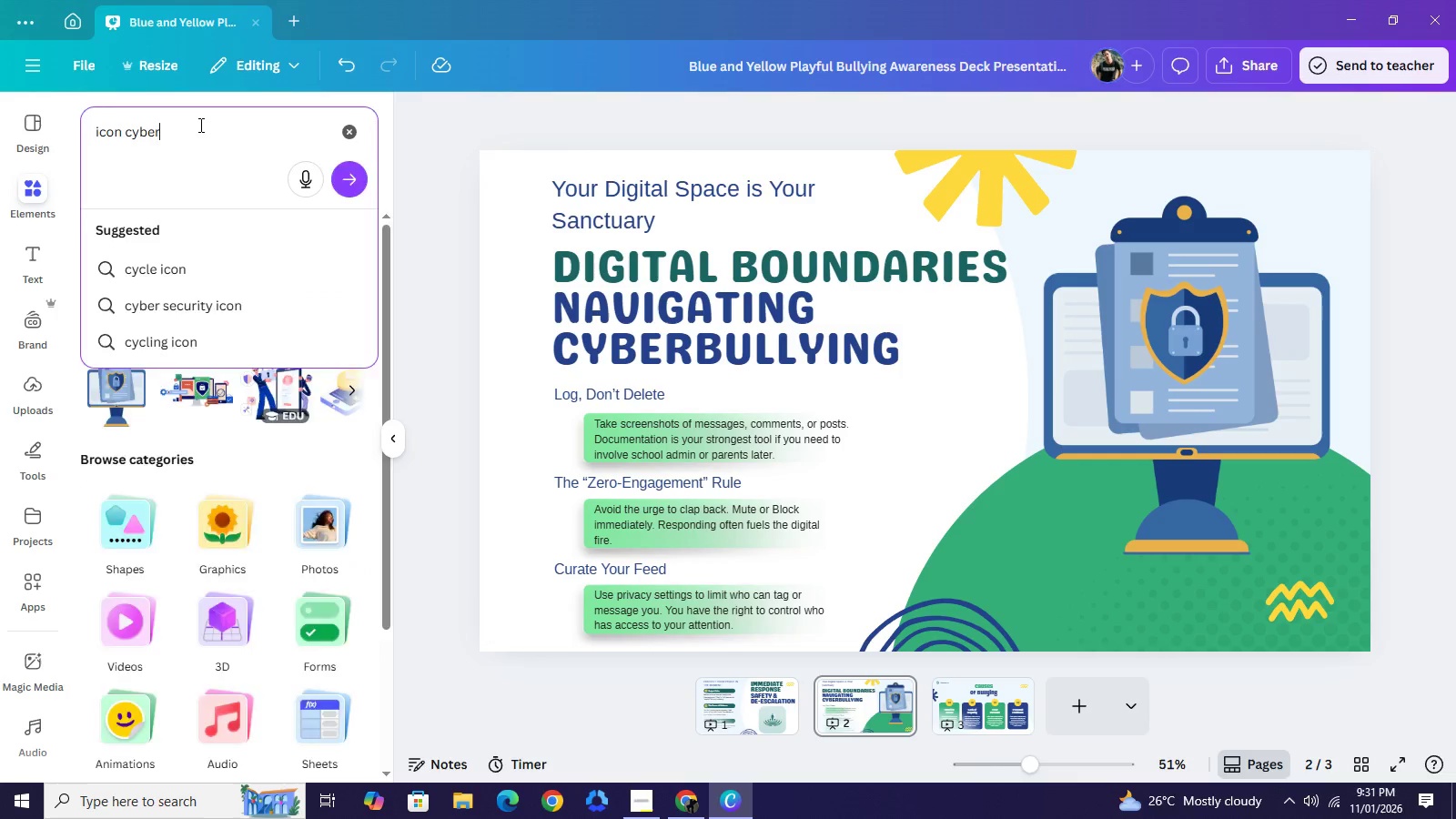 
key(Enter)
 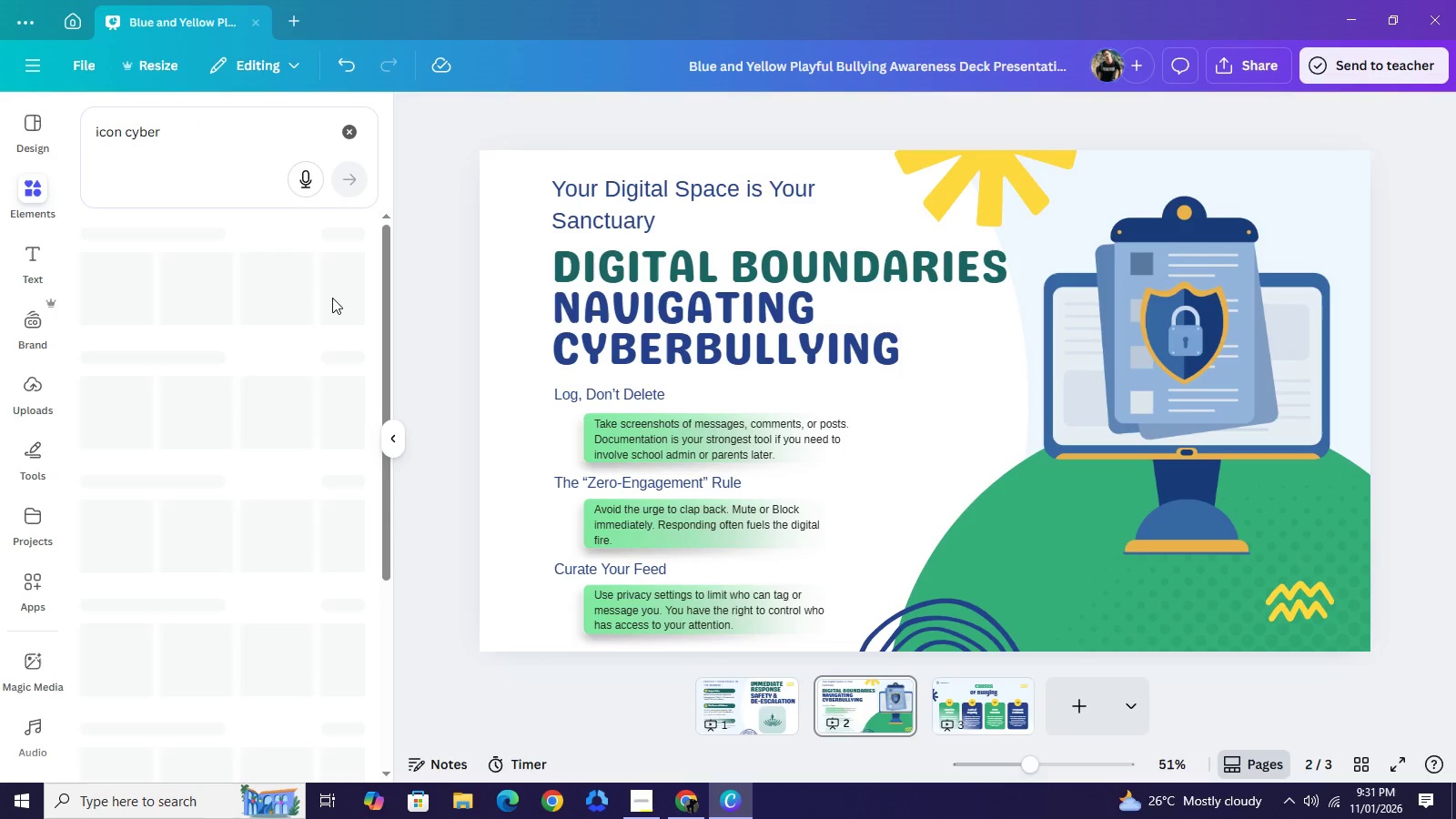 
mouse_move([351, 298])
 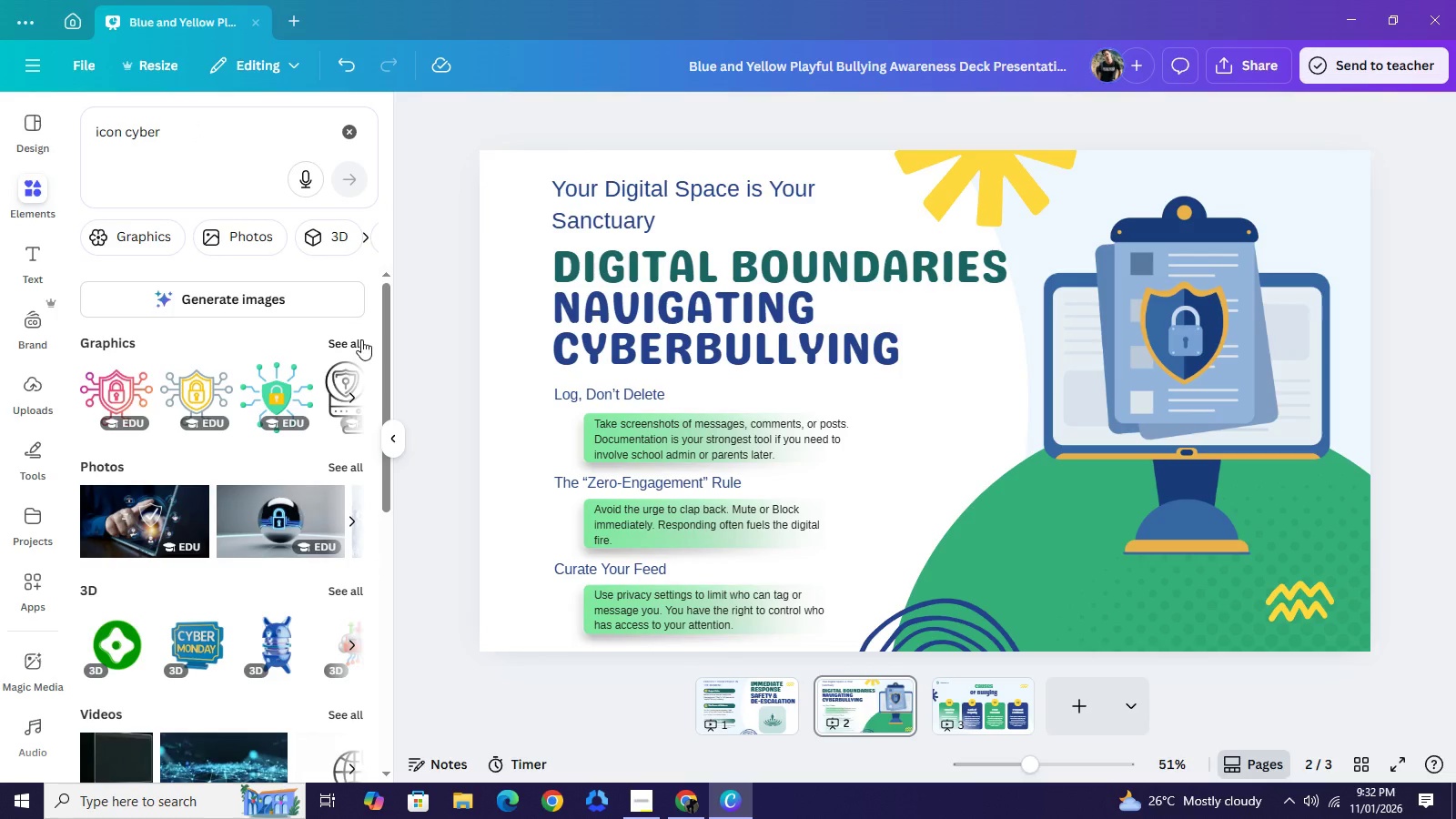 
left_click([361, 339])
 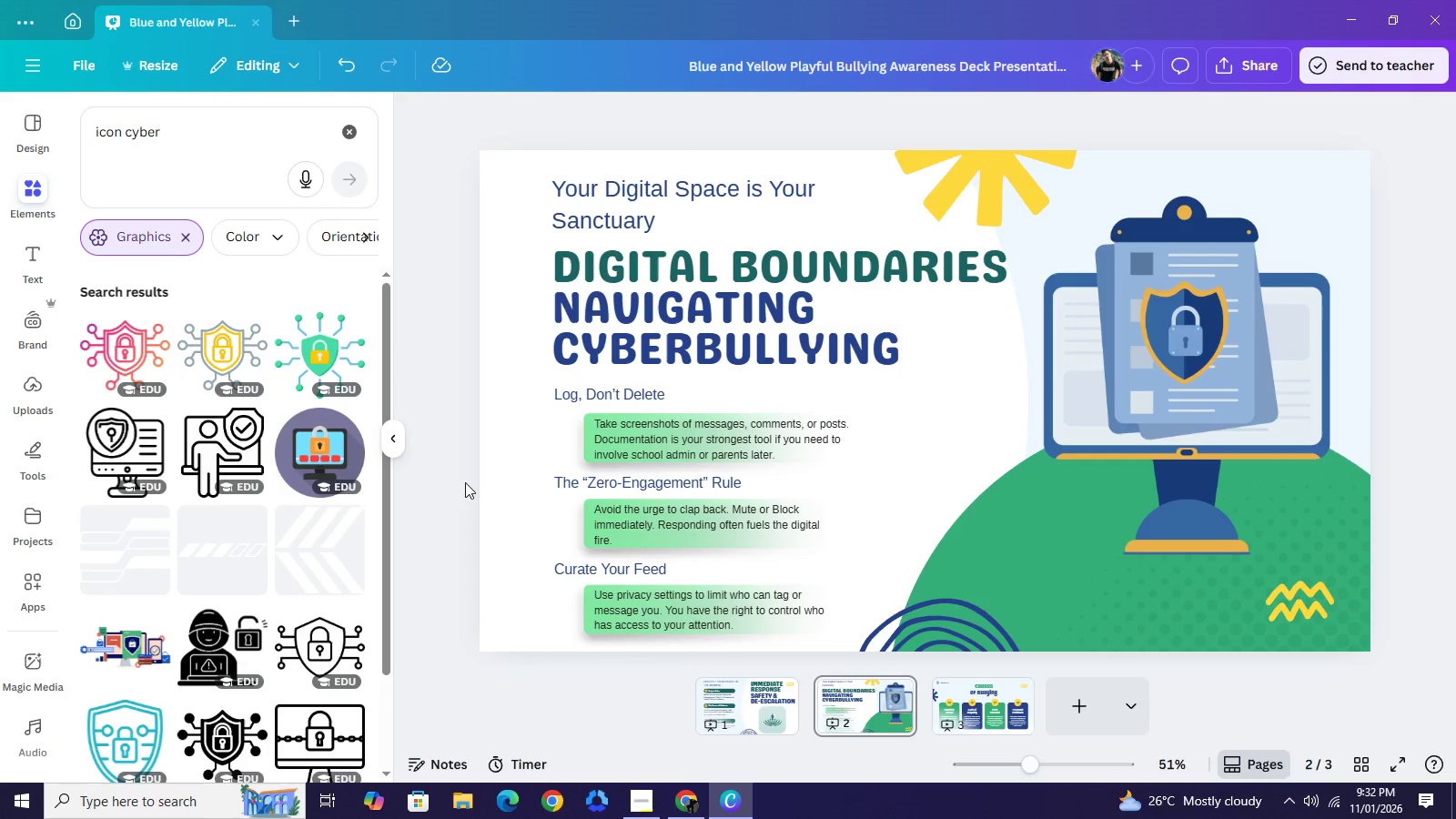 
wait(9.59)
 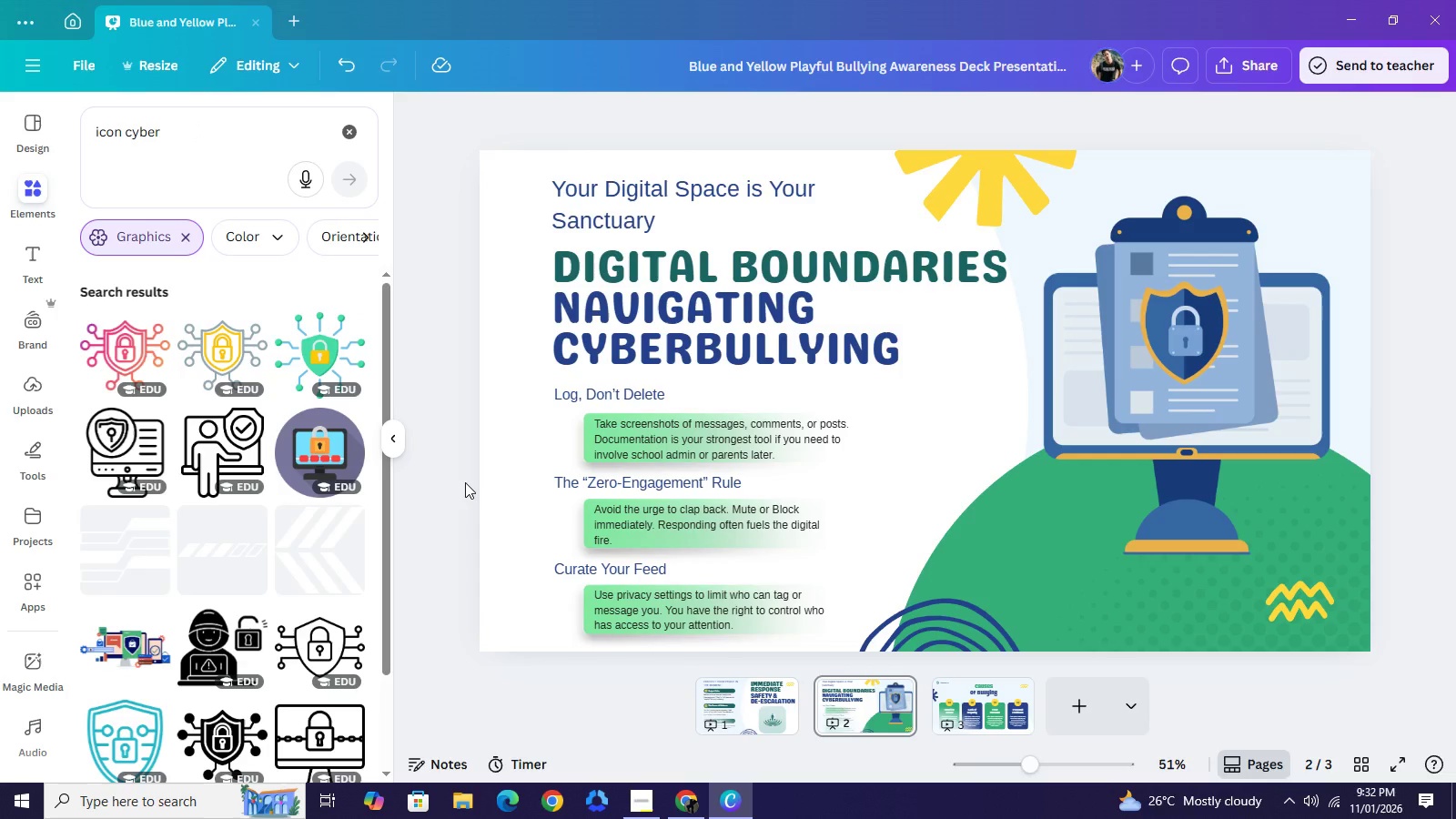 
left_click([637, 807])